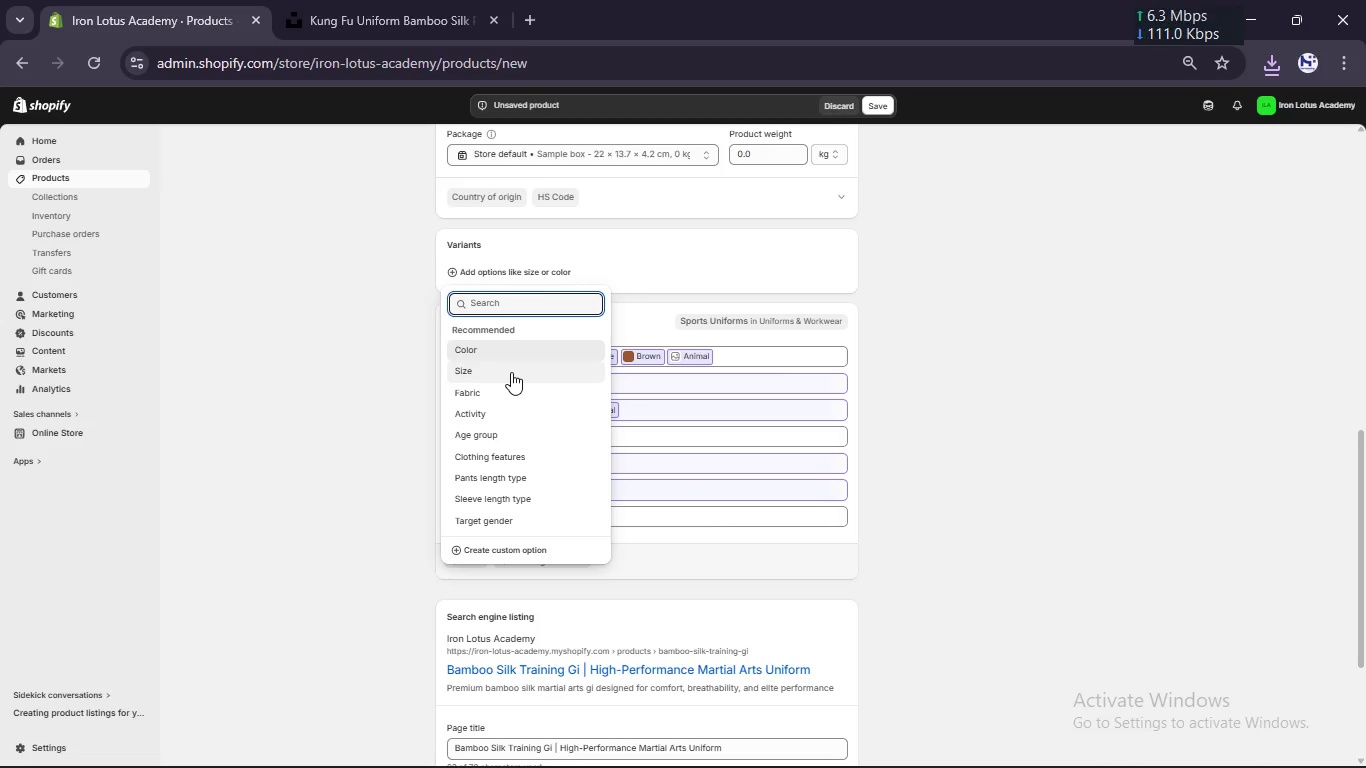 
left_click([511, 372])
 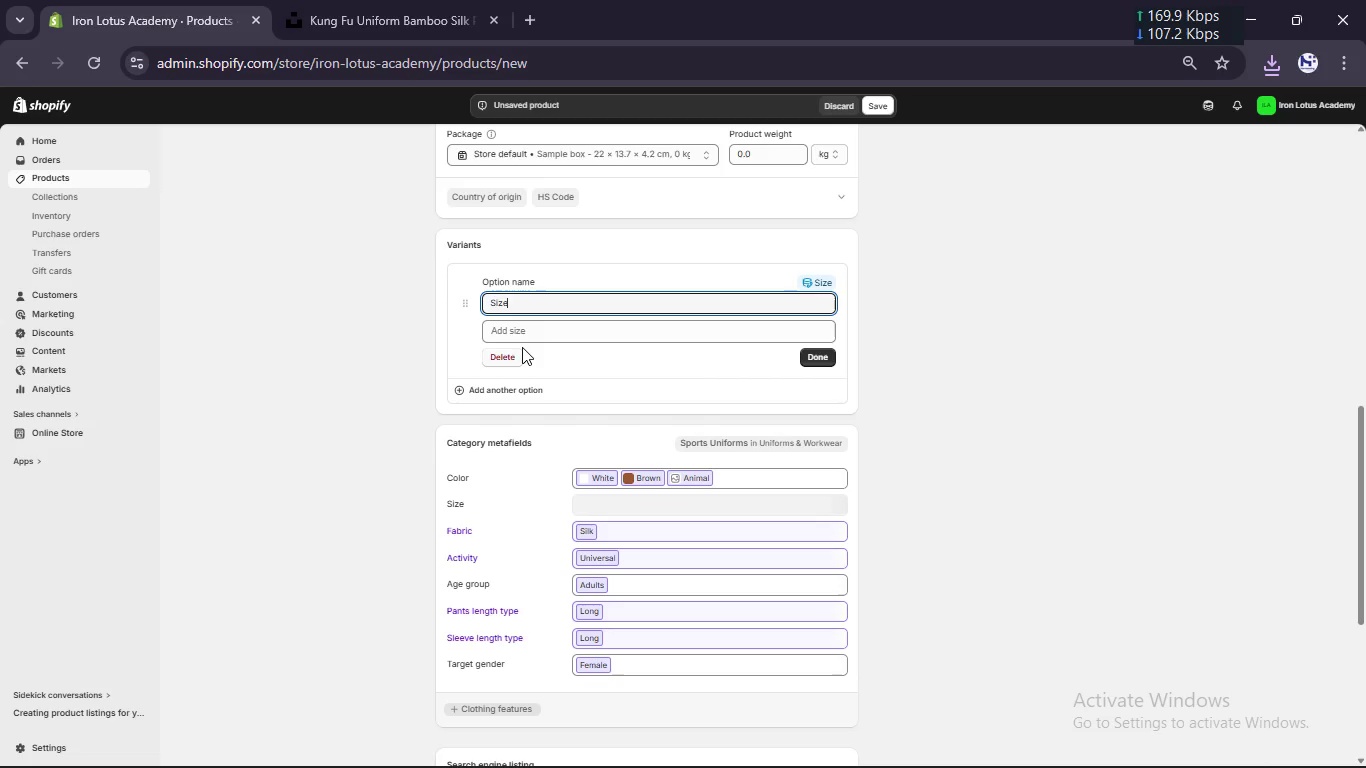 
left_click([537, 333])
 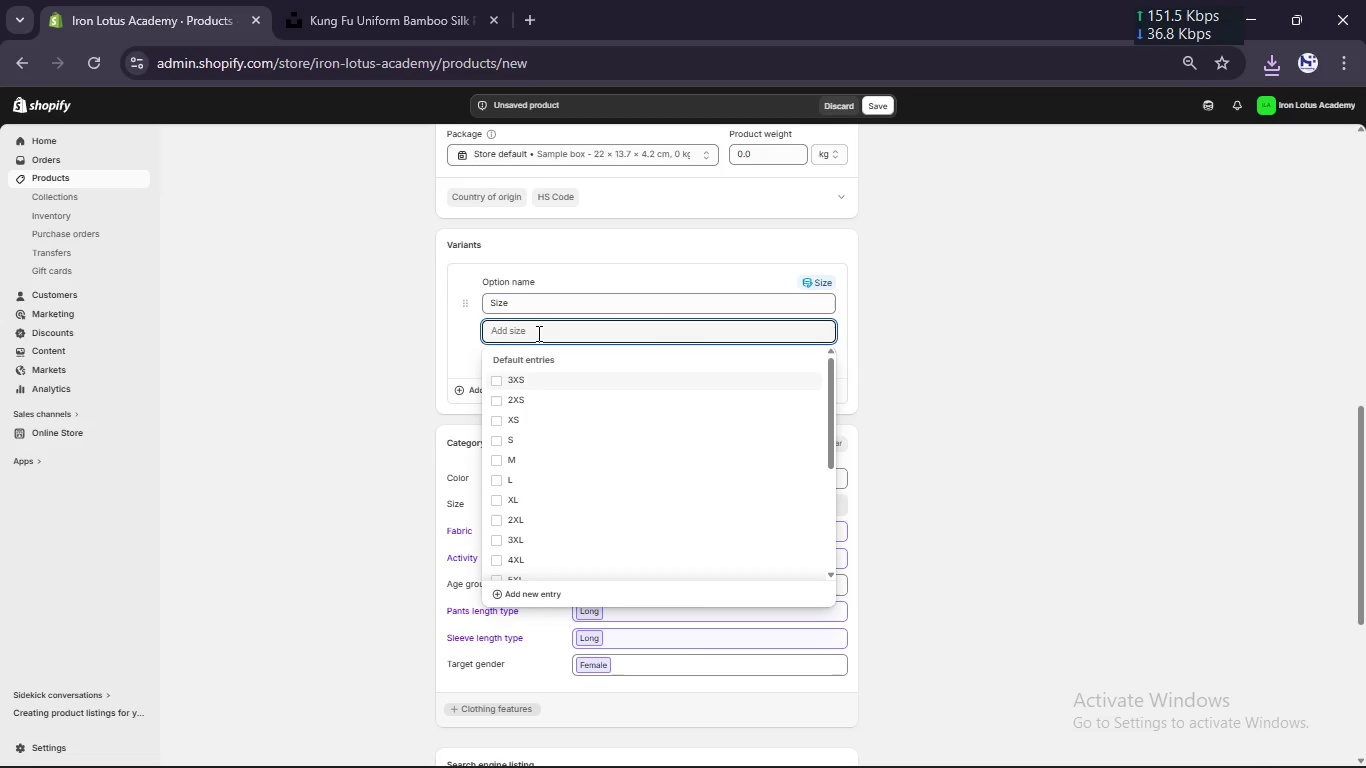 
key(CapsLock)
 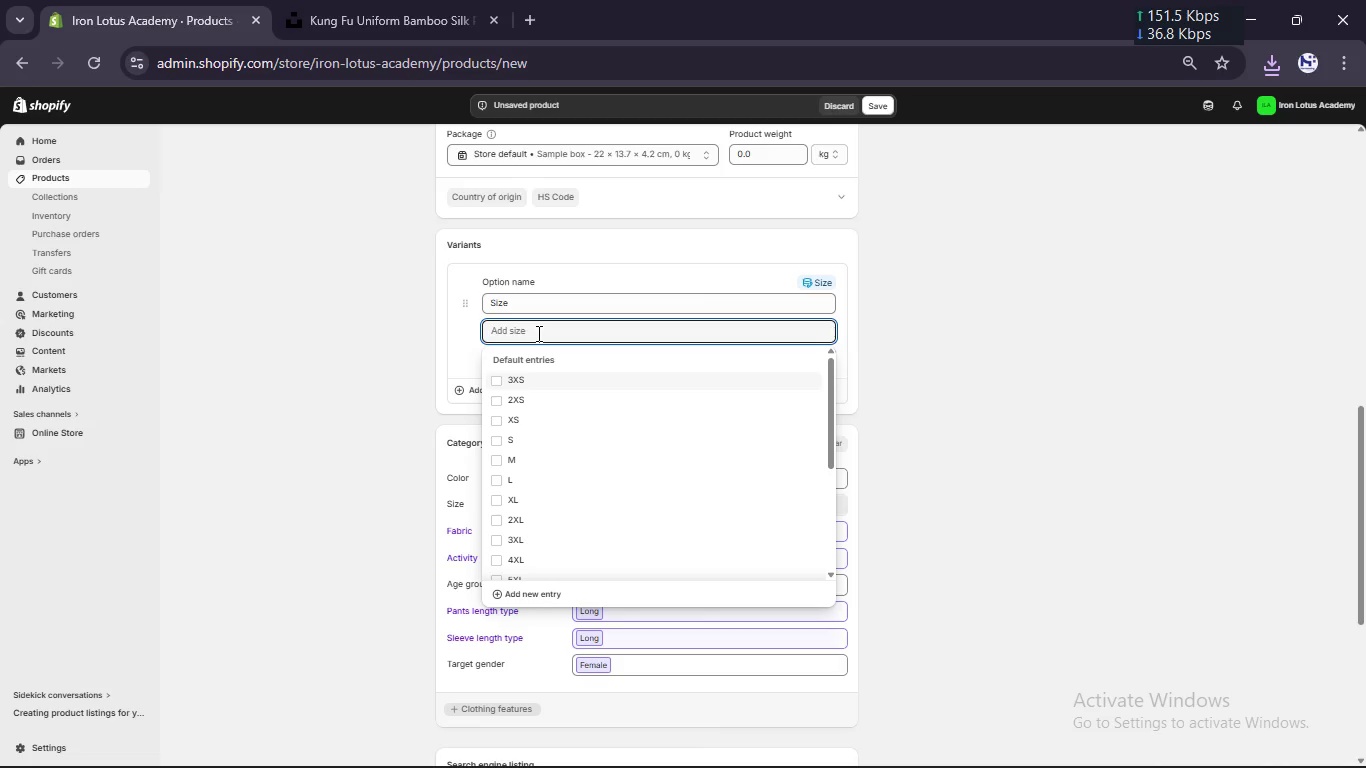 
hold_key(key=X, duration=0.5)
 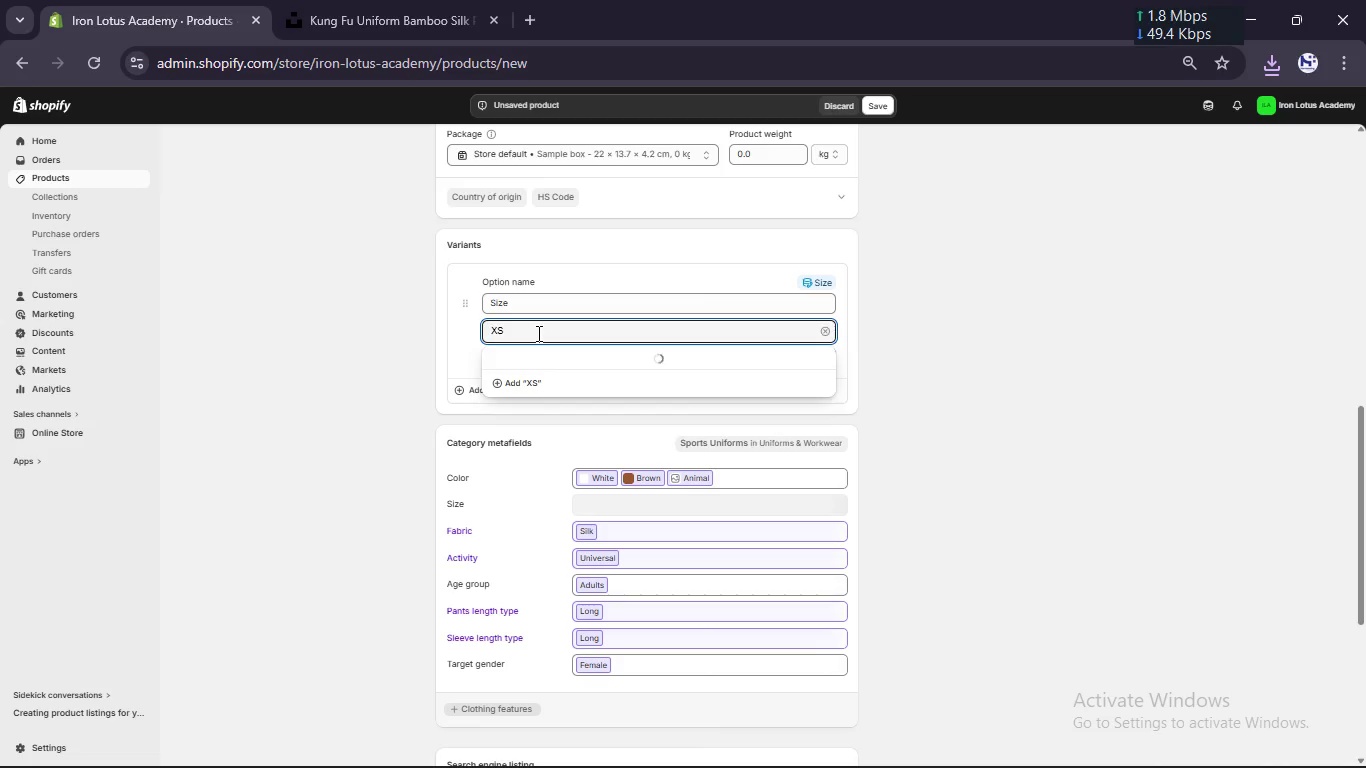 
hold_key(key=S, duration=0.34)
 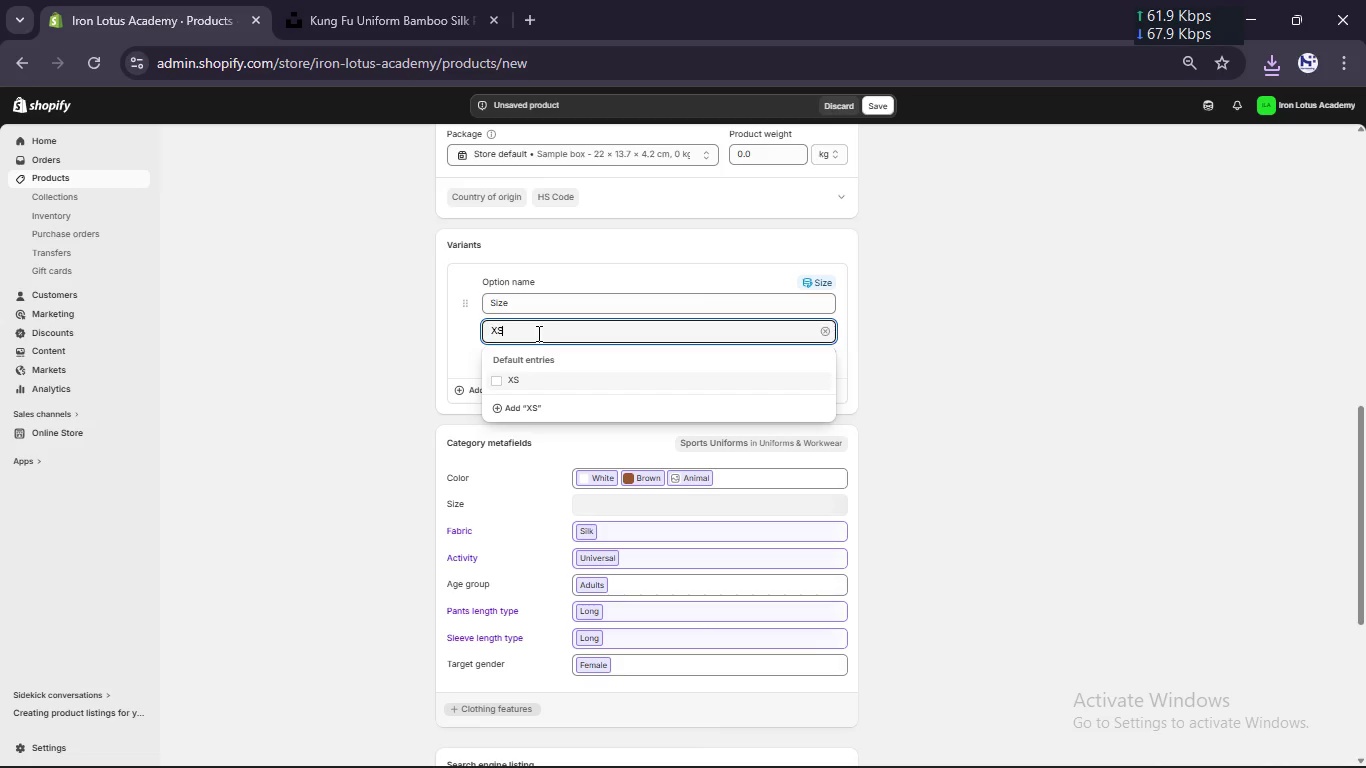 
key(Backspace)
 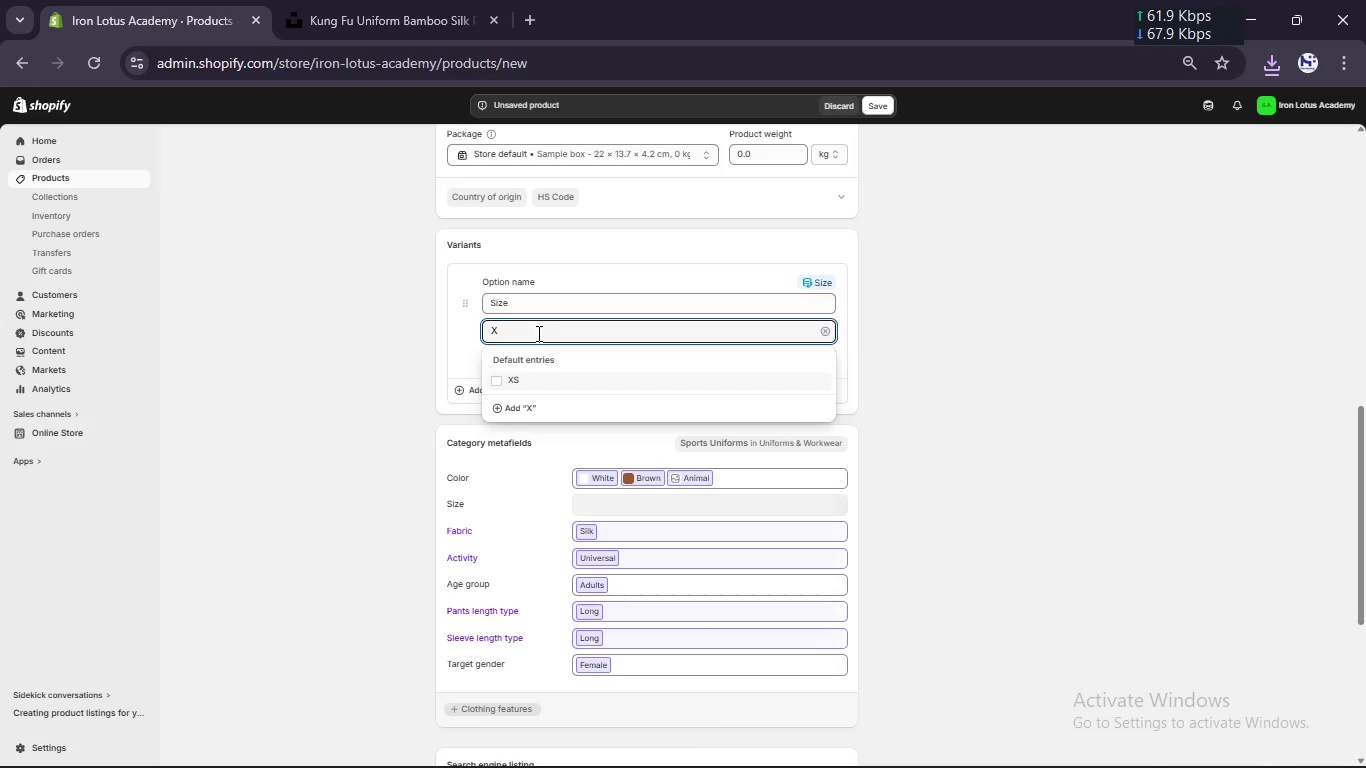 
key(Backspace)
 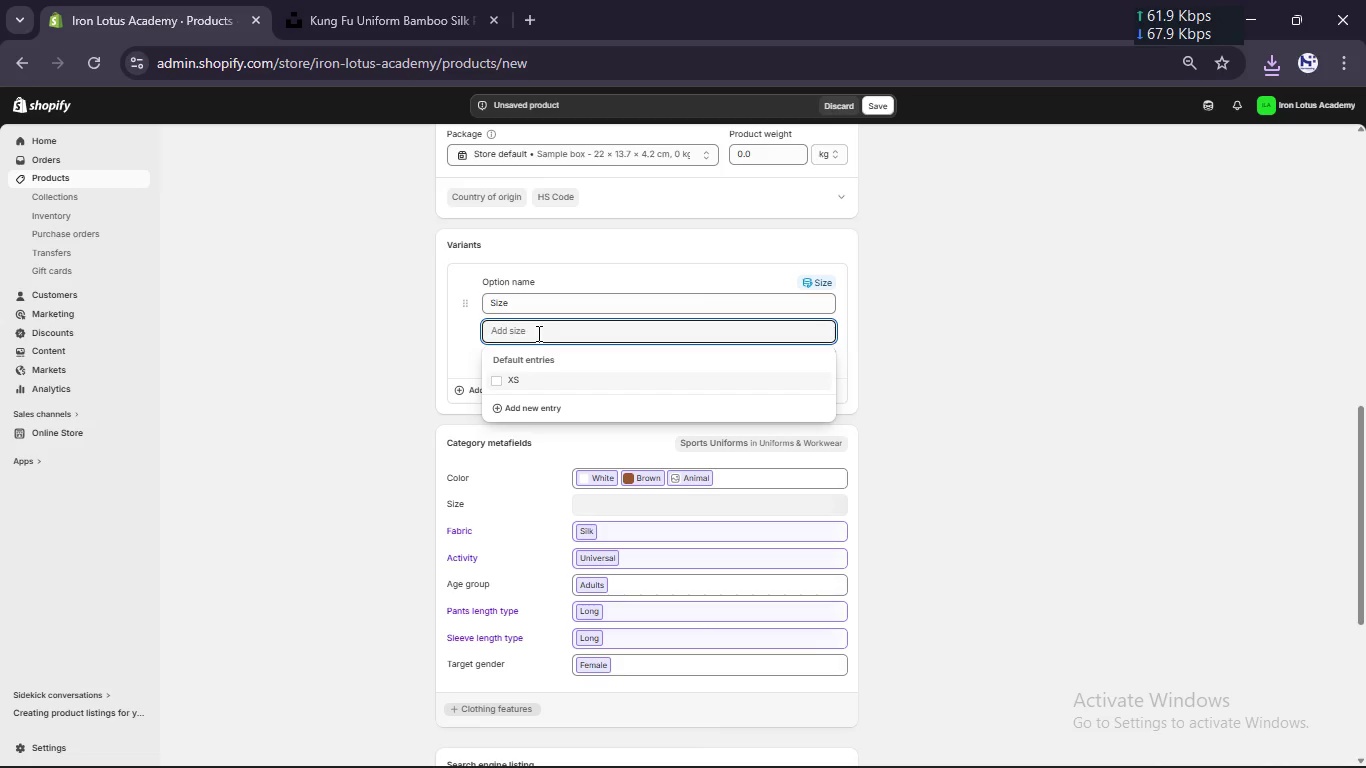 
key(Backspace)
 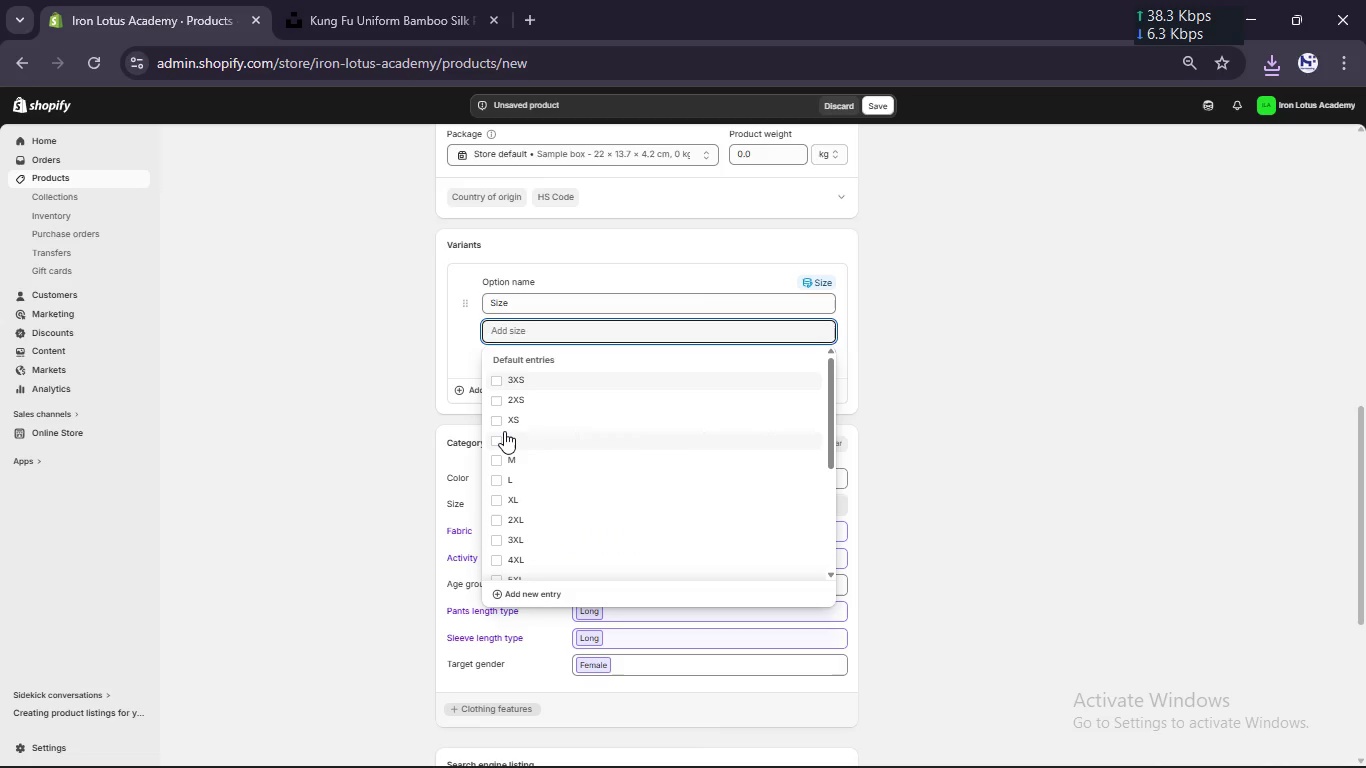 
left_click([494, 420])
 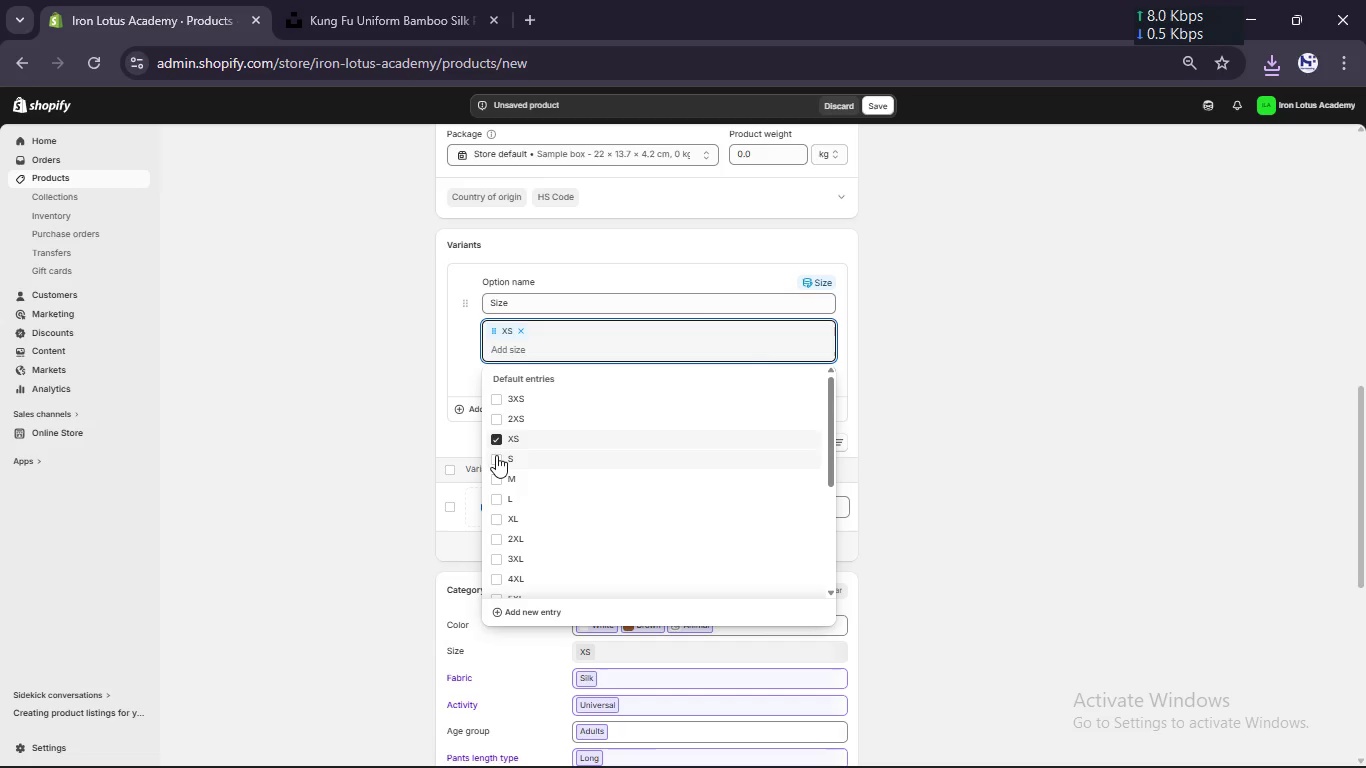 
wait(5.2)
 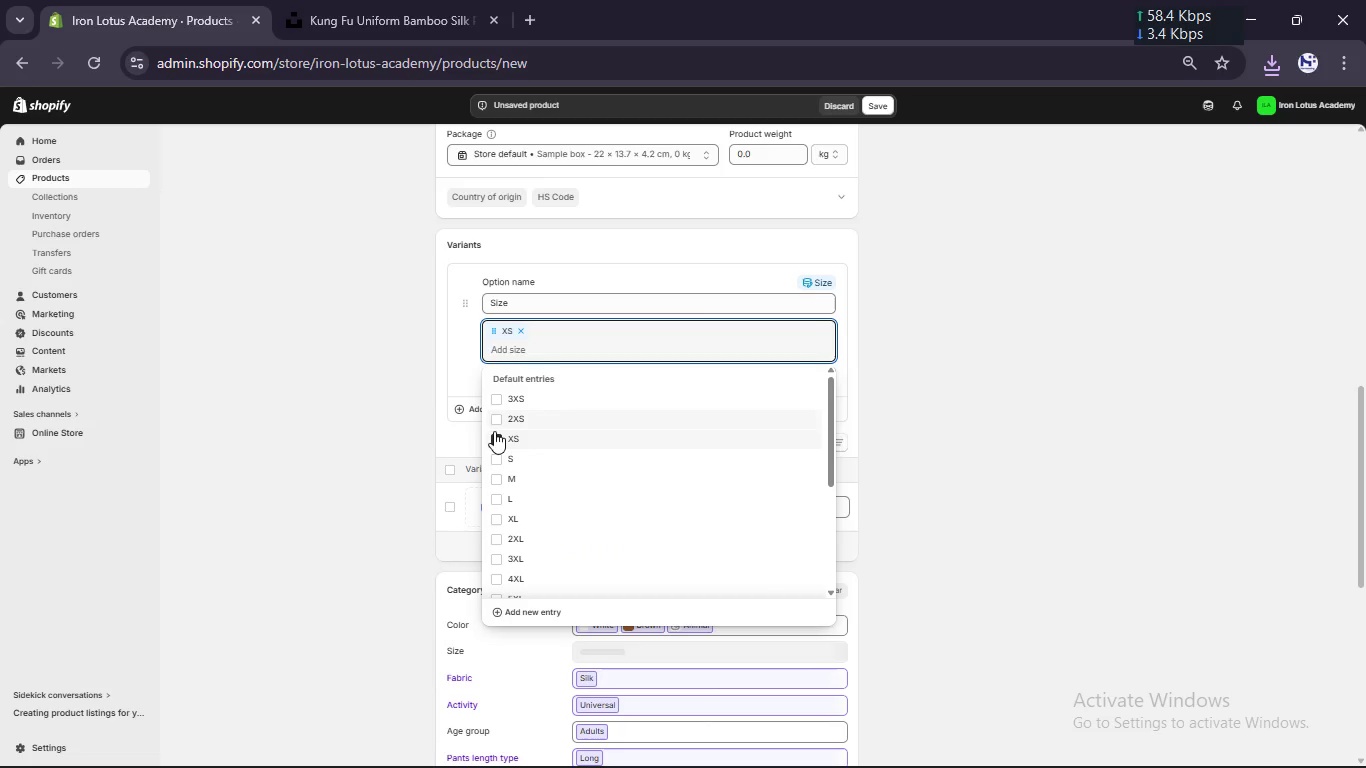 
left_click([496, 459])
 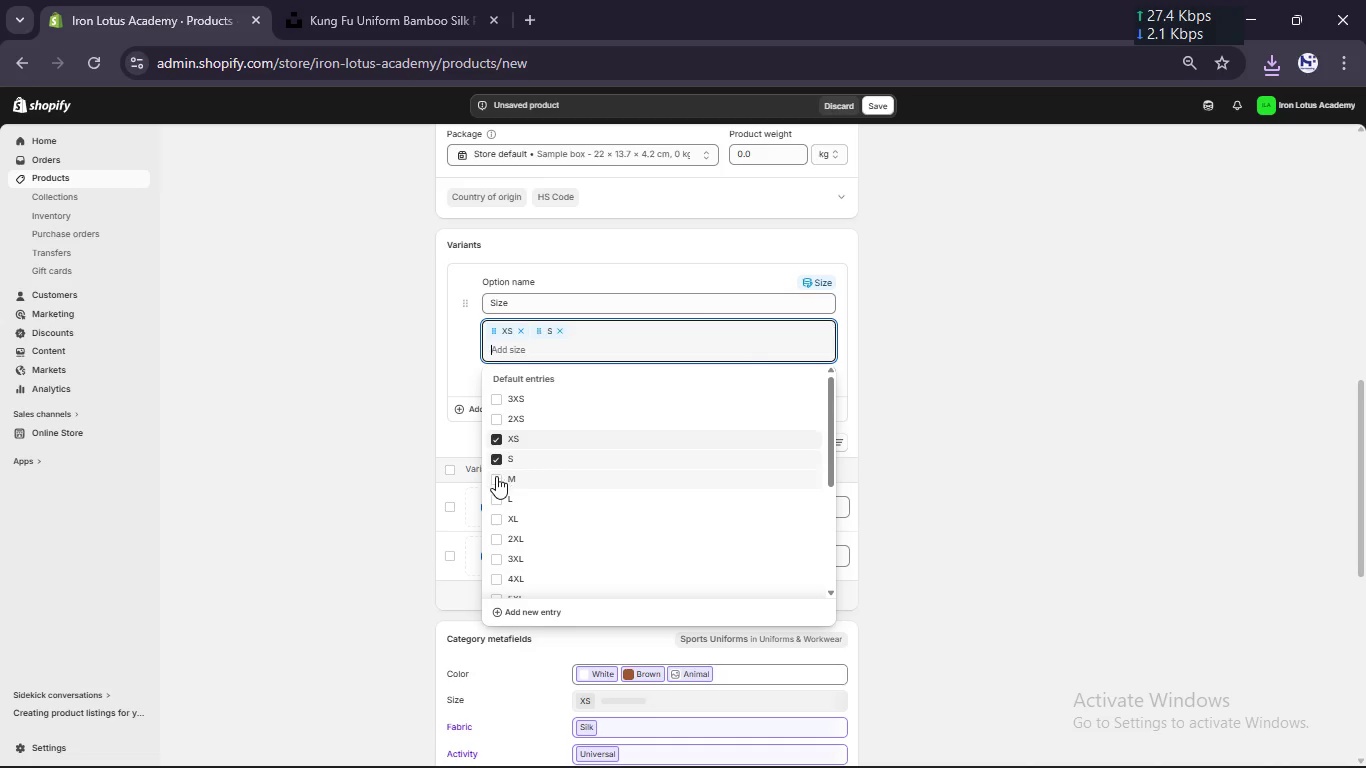 
left_click([495, 477])
 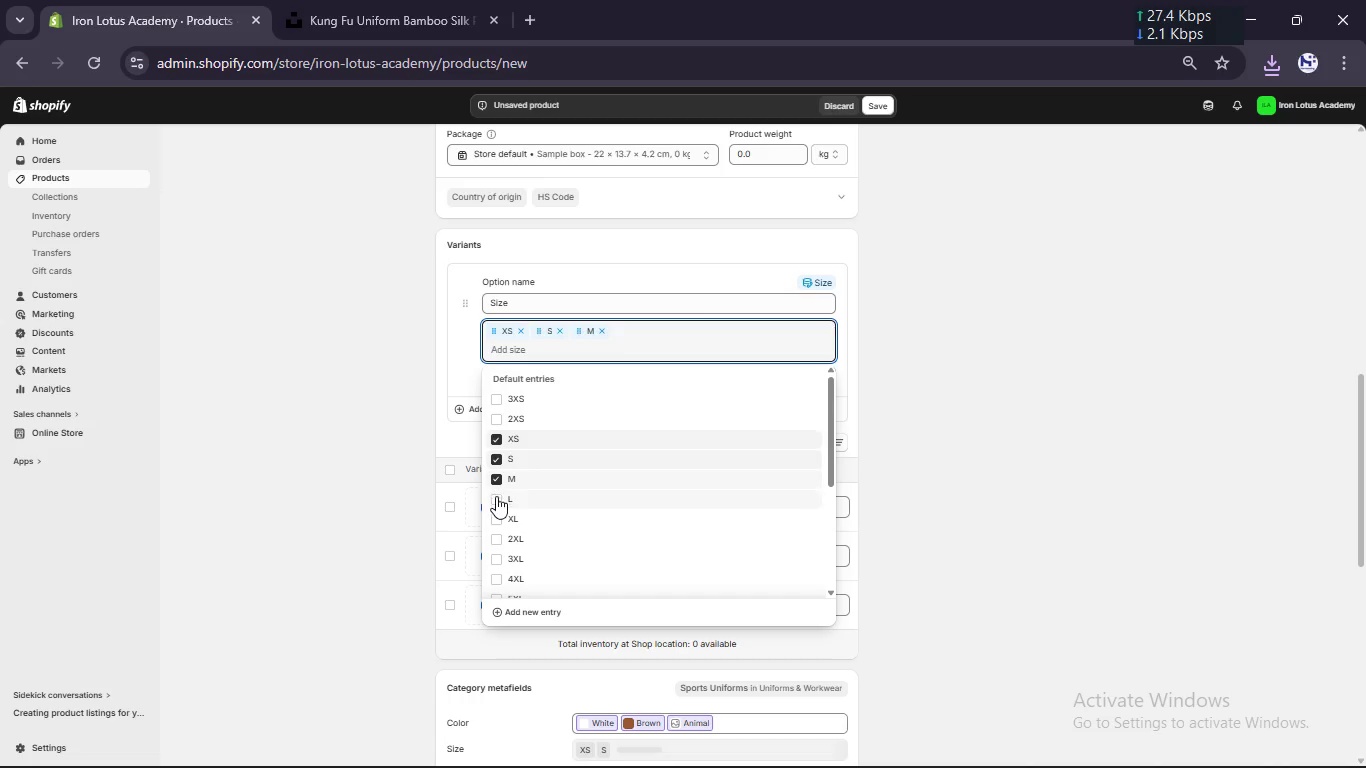 
left_click([496, 499])
 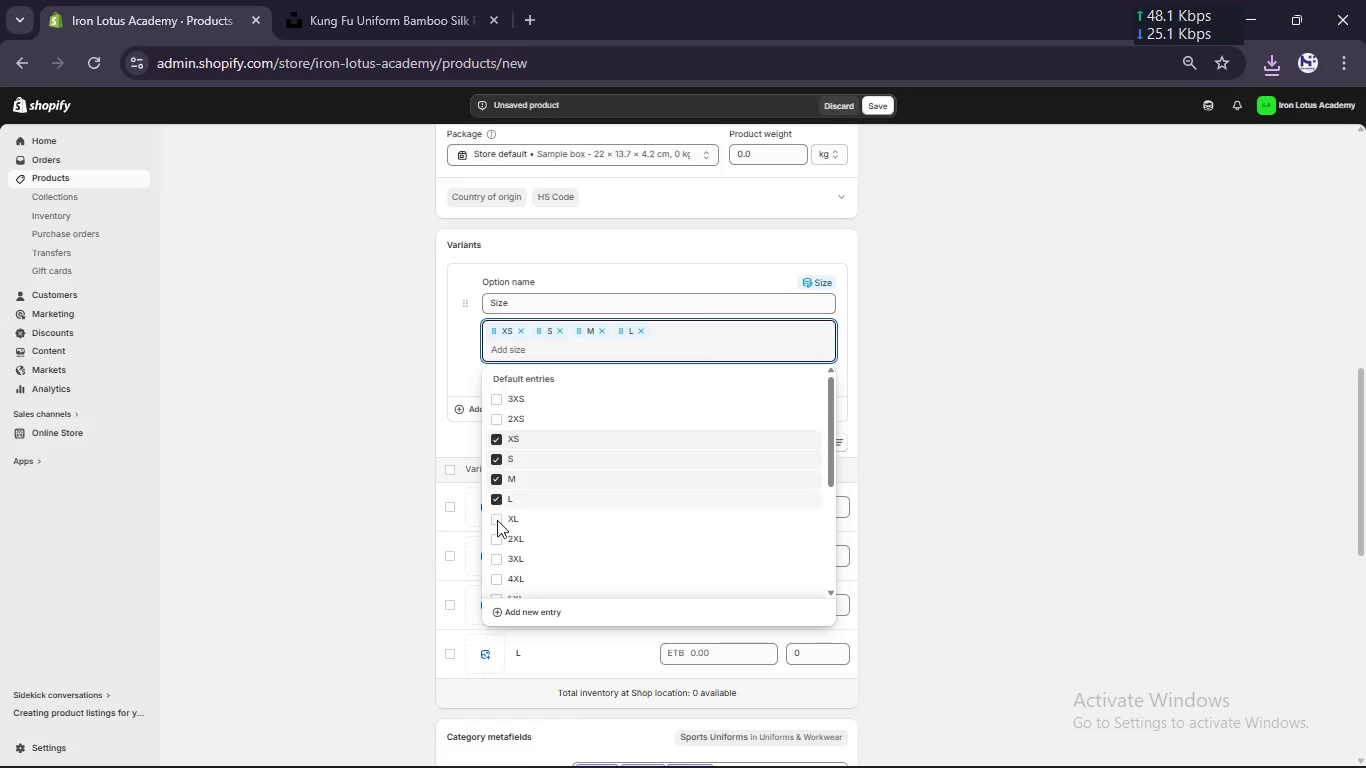 
left_click([497, 522])
 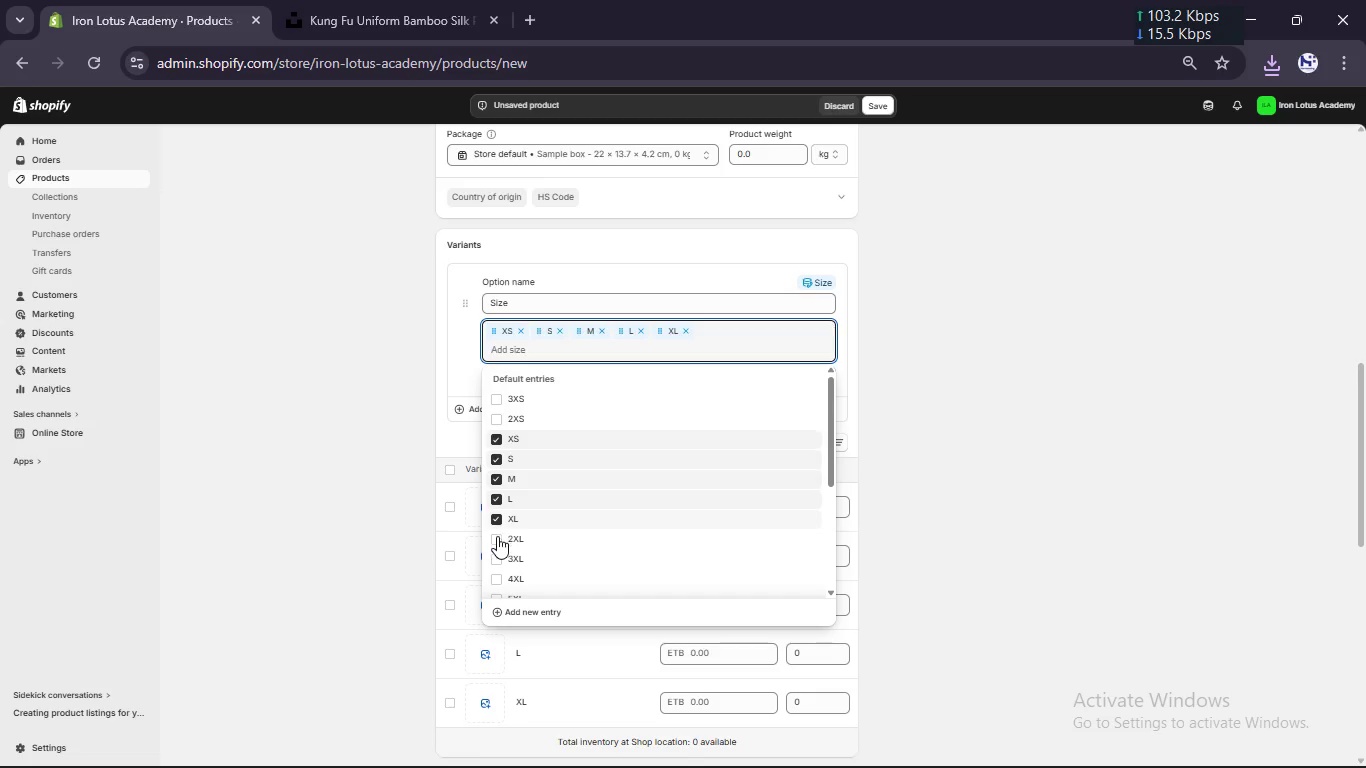 
left_click([497, 539])
 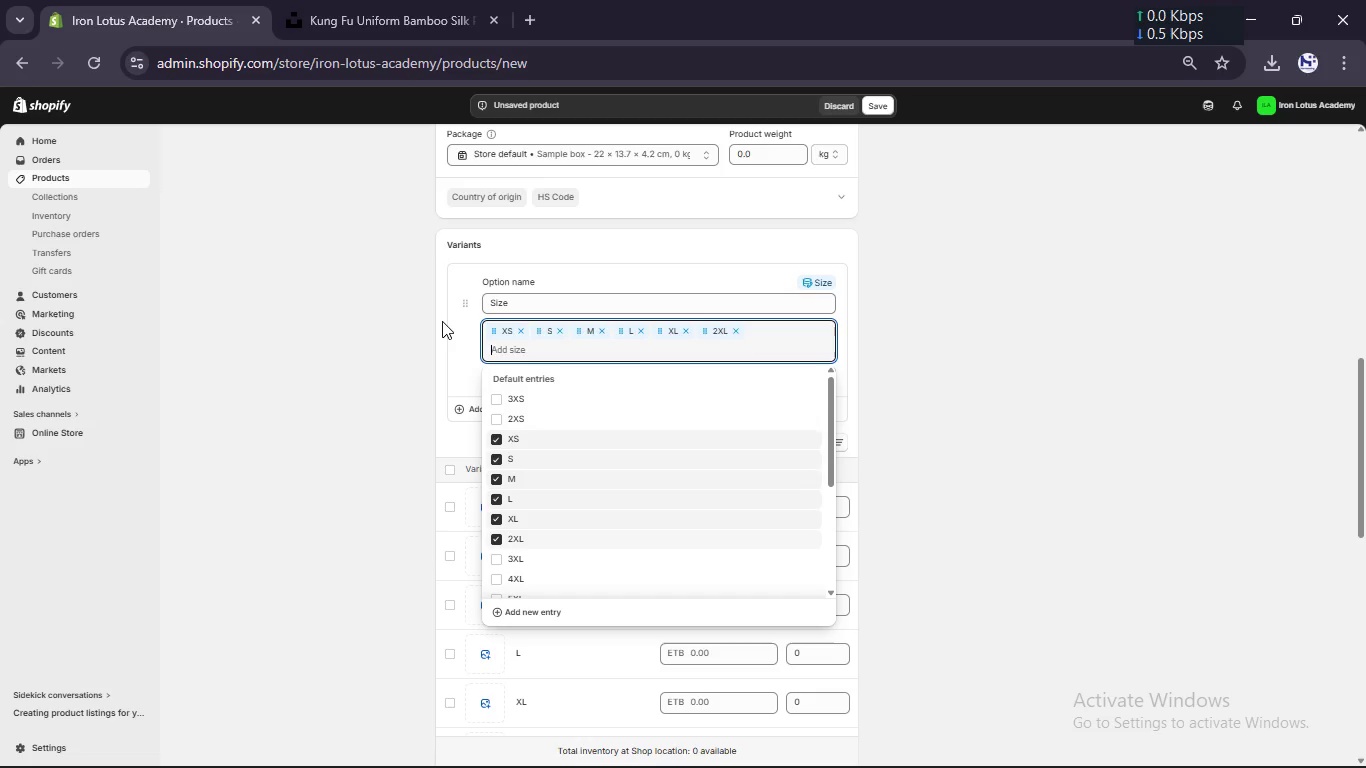 
wait(8.83)
 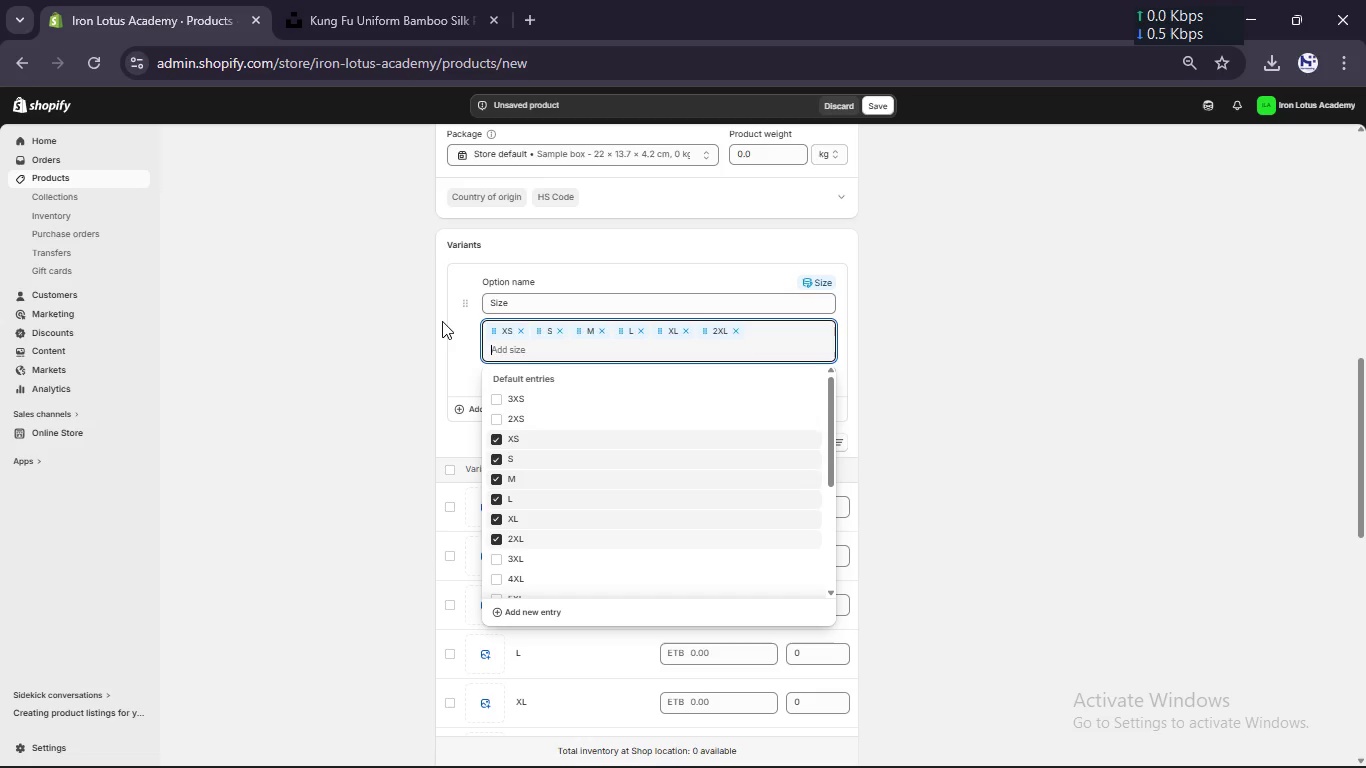 
left_click([454, 334])
 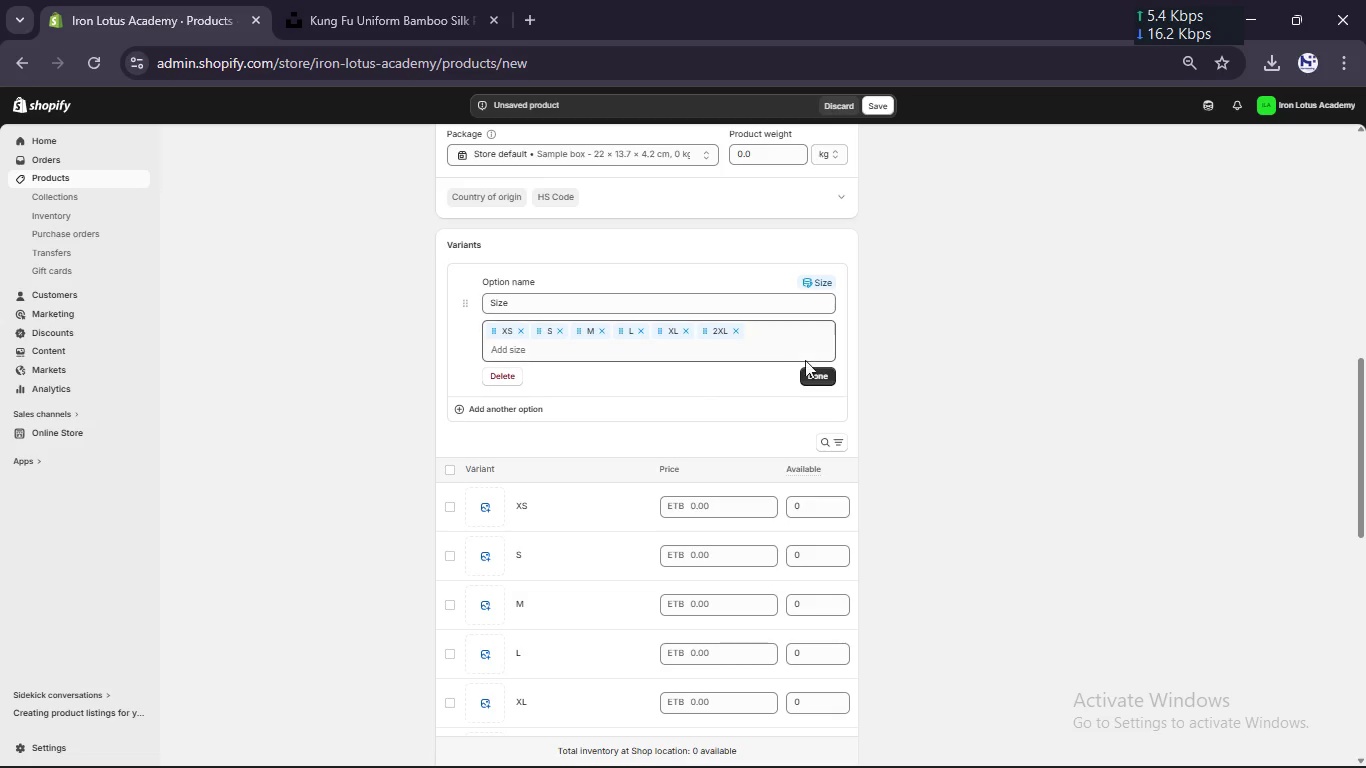 
left_click([821, 375])
 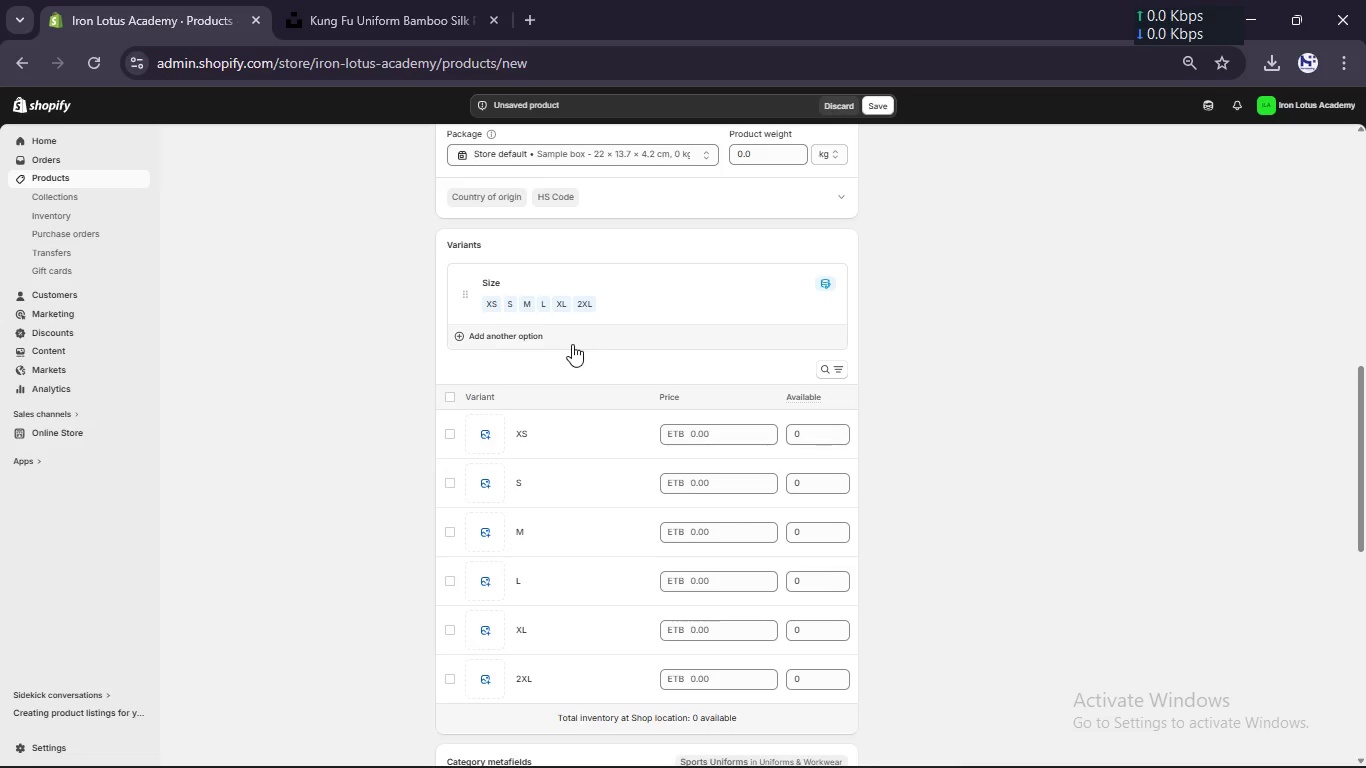 
left_click([520, 344])
 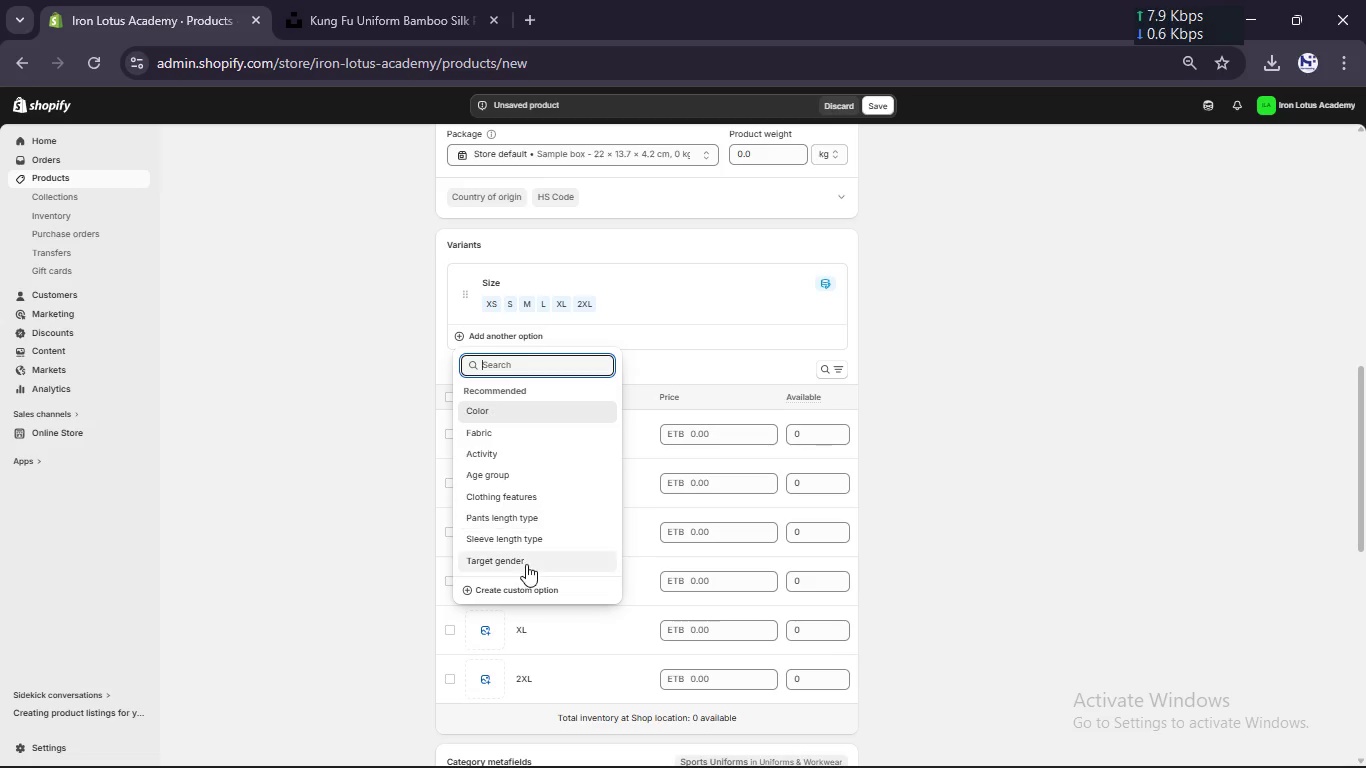 
left_click([527, 592])
 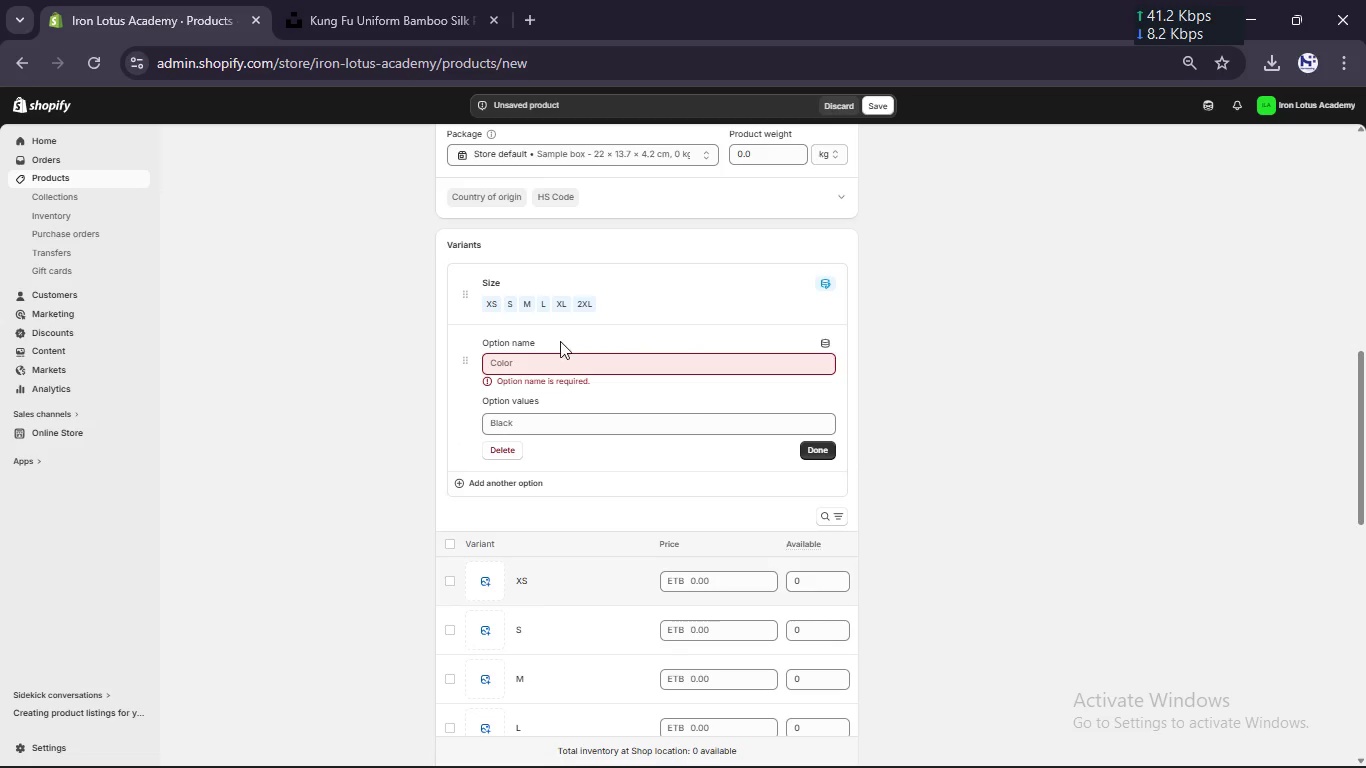 
left_click([560, 365])
 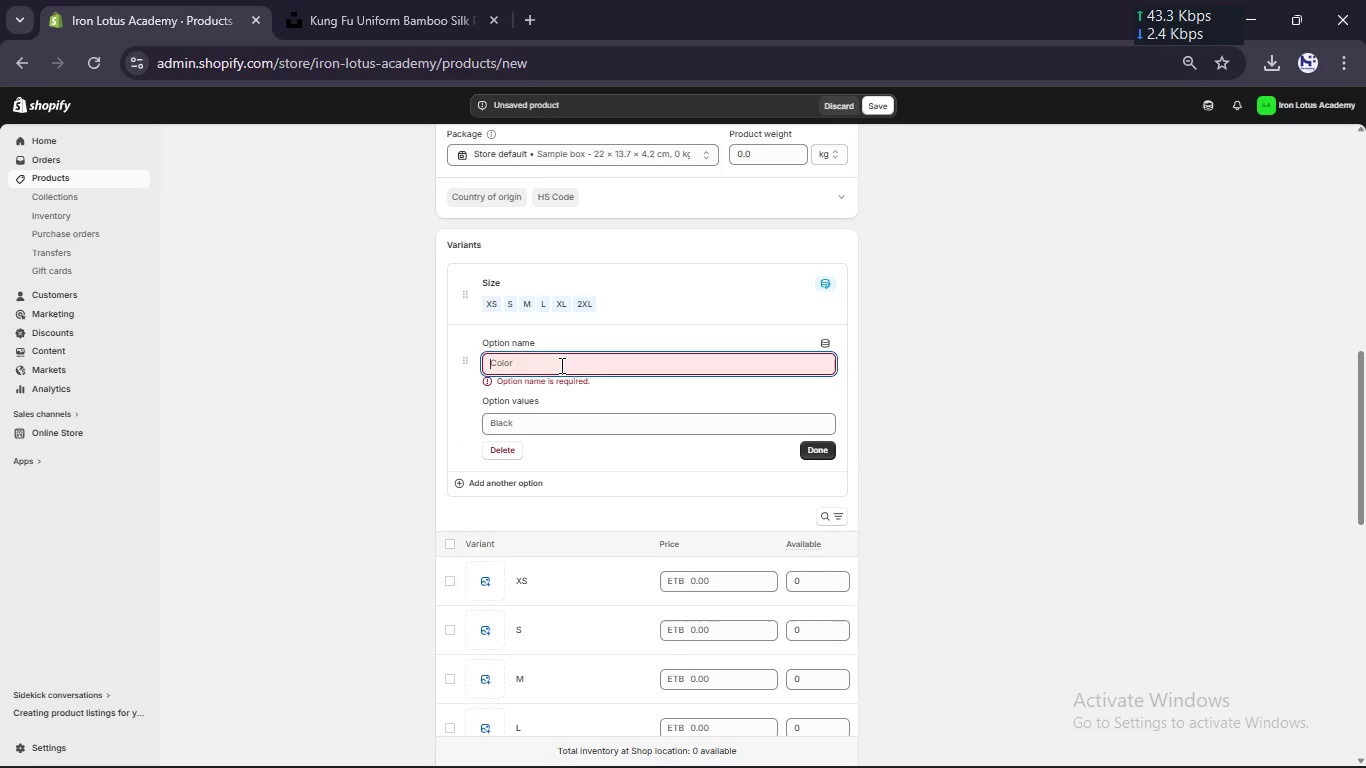 
type(Logo[NumLock])
key(Backspace)
key(Backspace)
key(Backspace)
key(Backspace)
key(Backspace)
key(Backspace)
key(Backspace)
type(lOGO)
 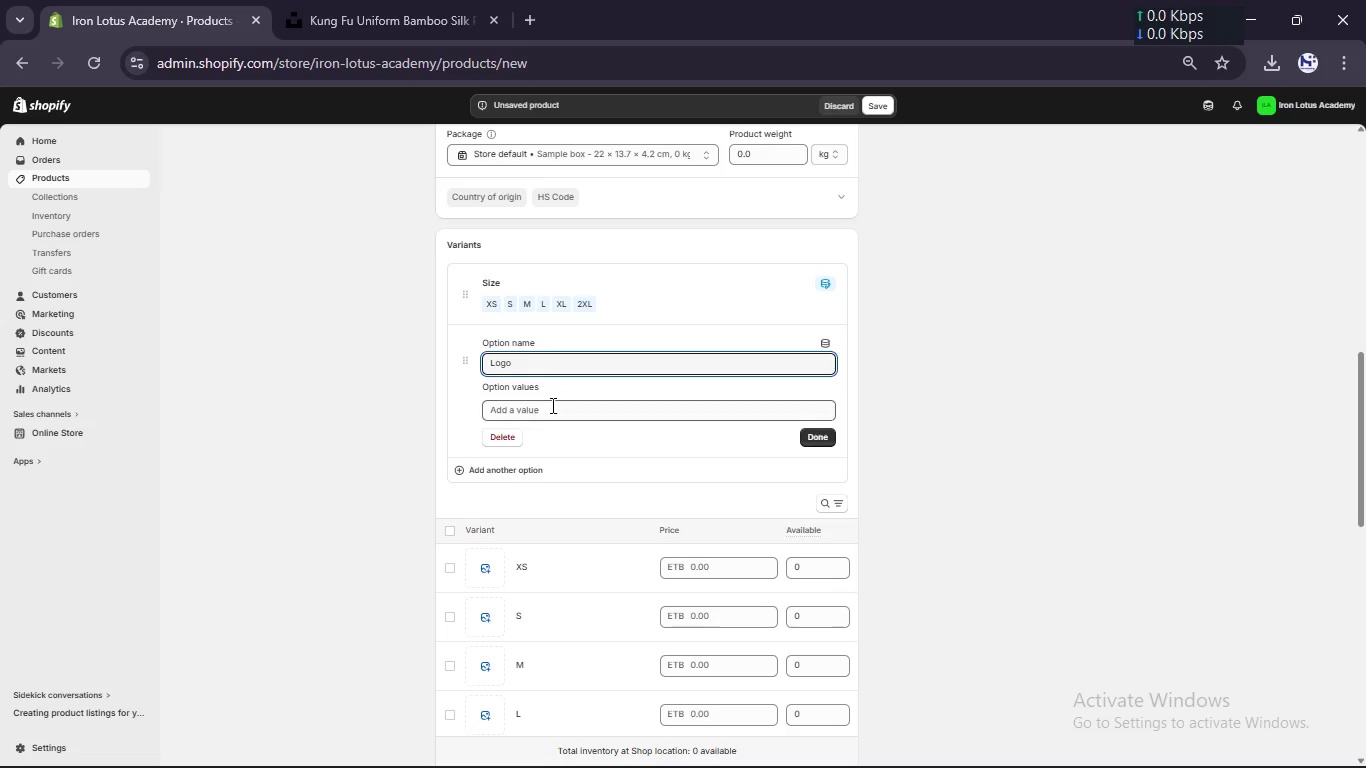 
left_click([551, 410])
 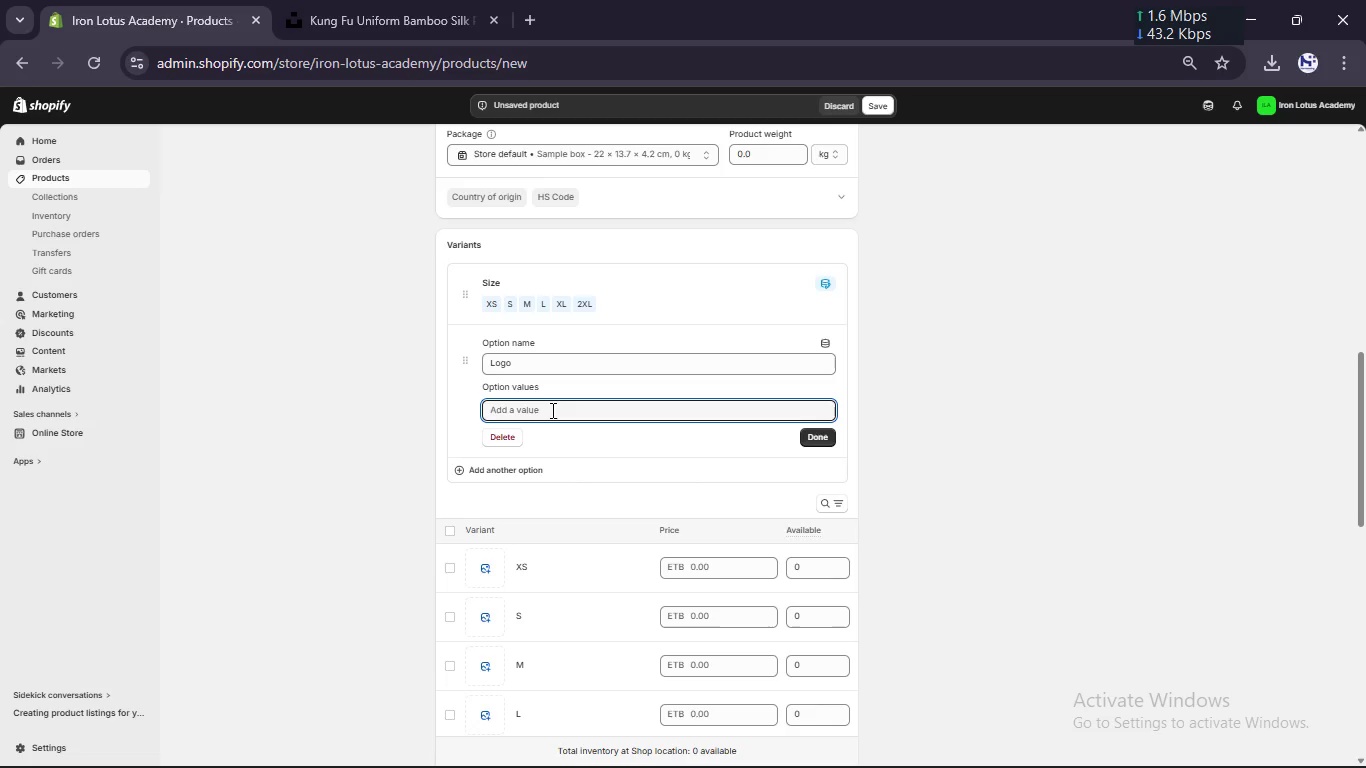 
type(Embroi)
 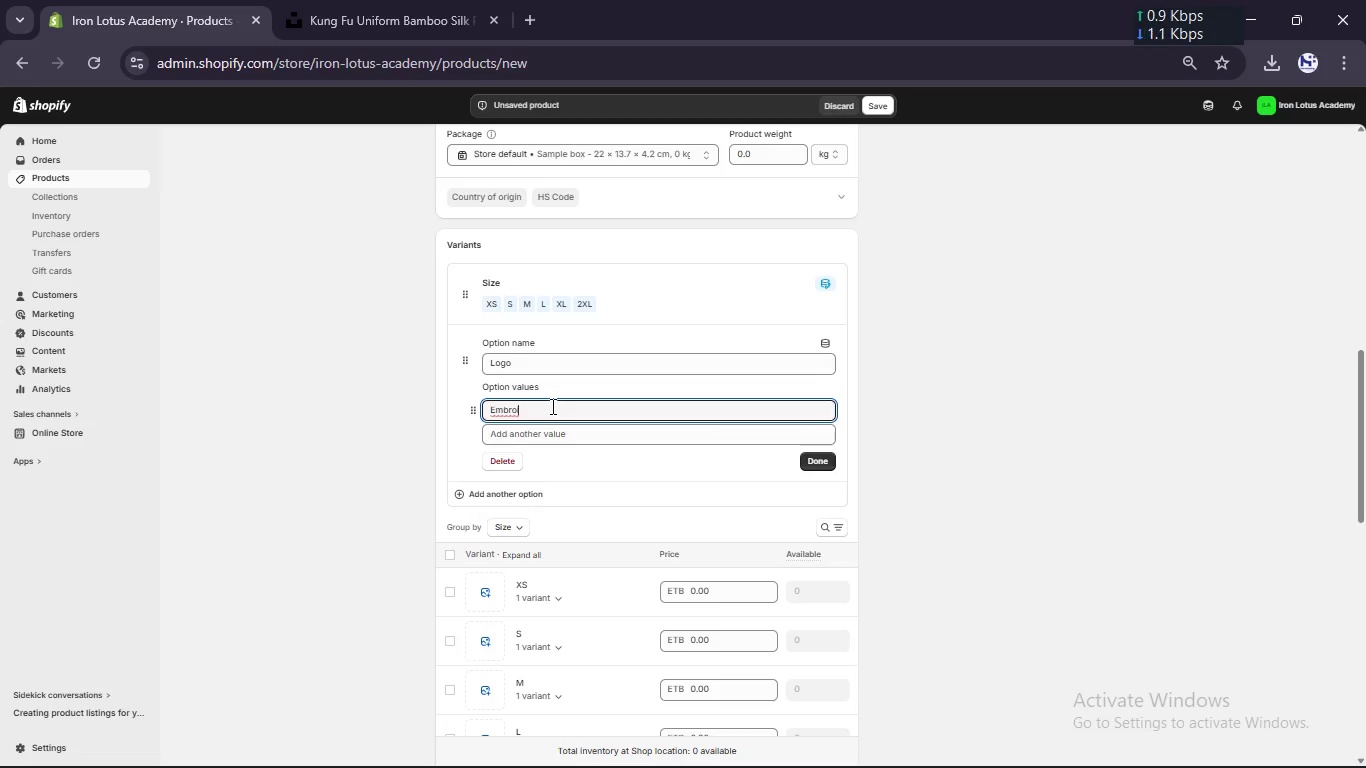 
key(Backspace)
type(idere Lotus)
 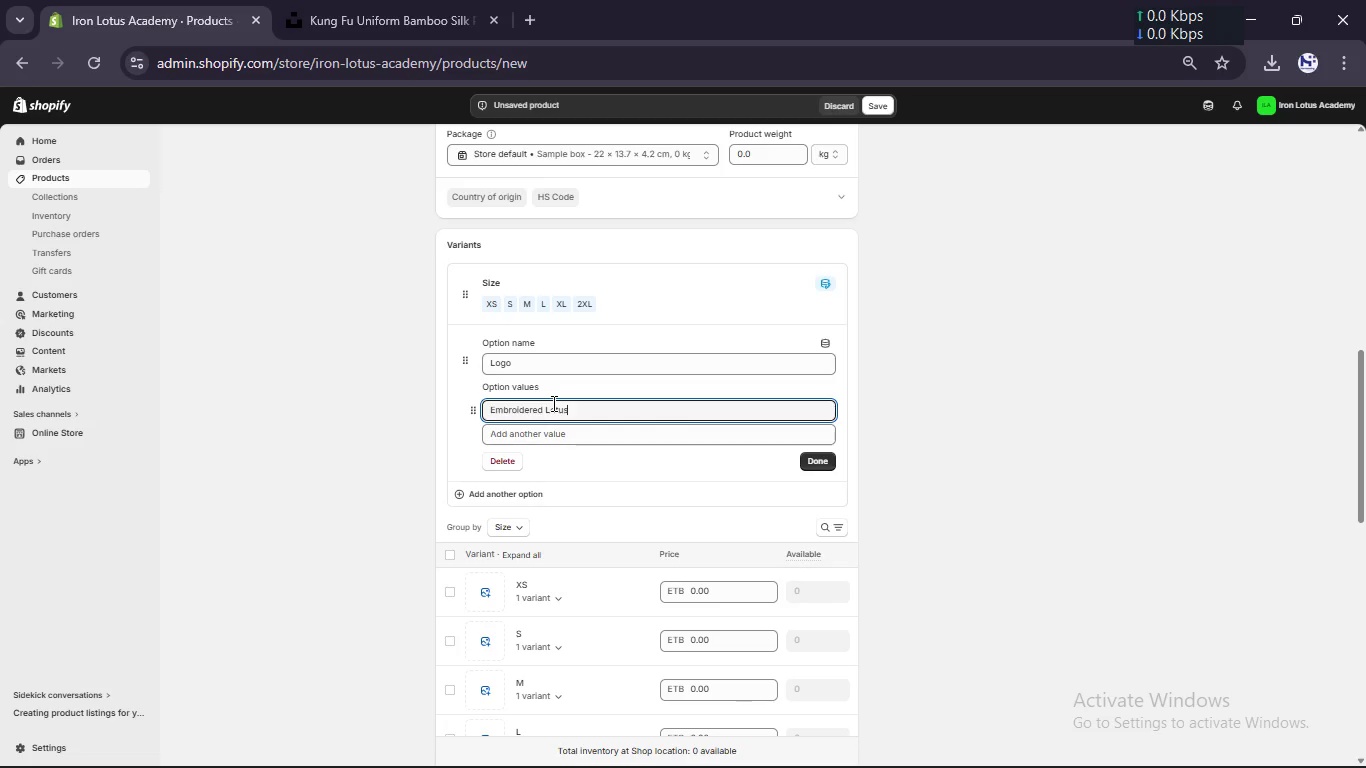 
left_click([556, 437])
 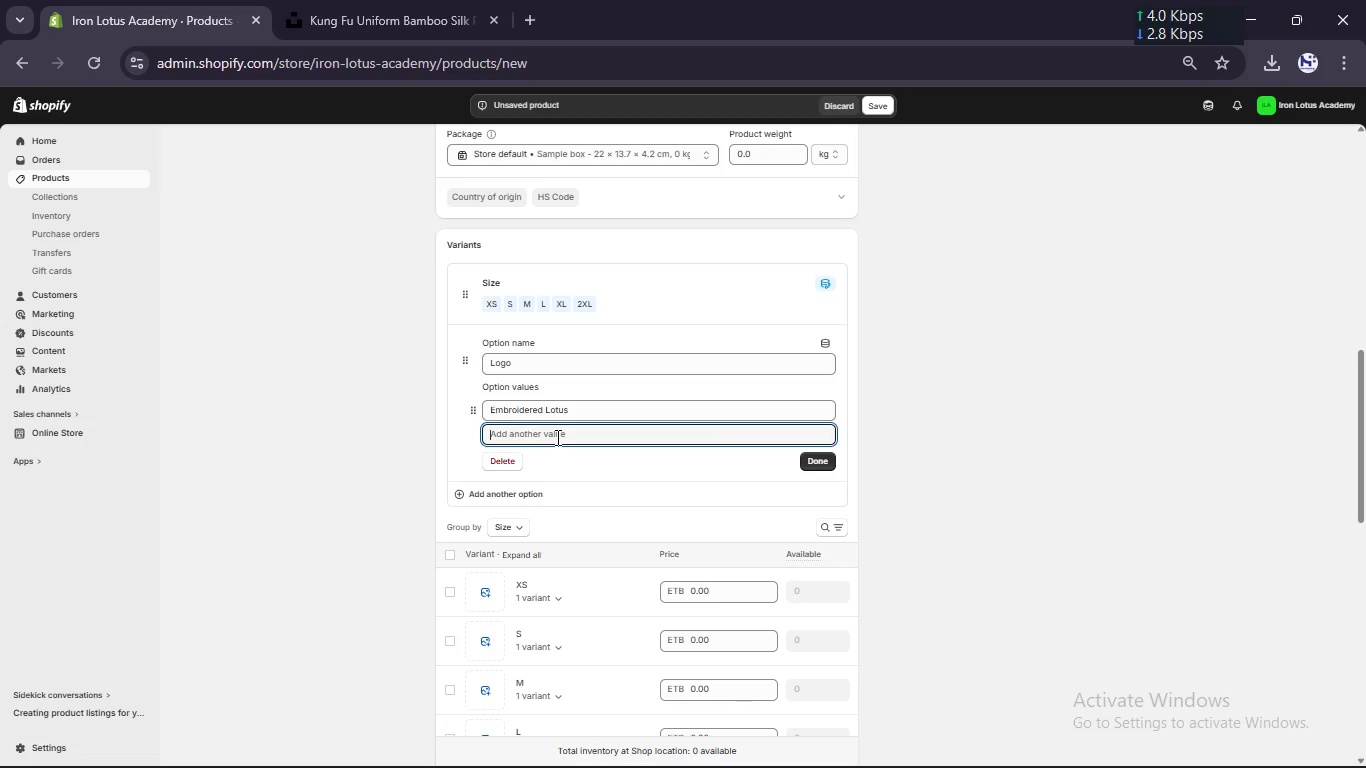 
type(Printed Crange)
 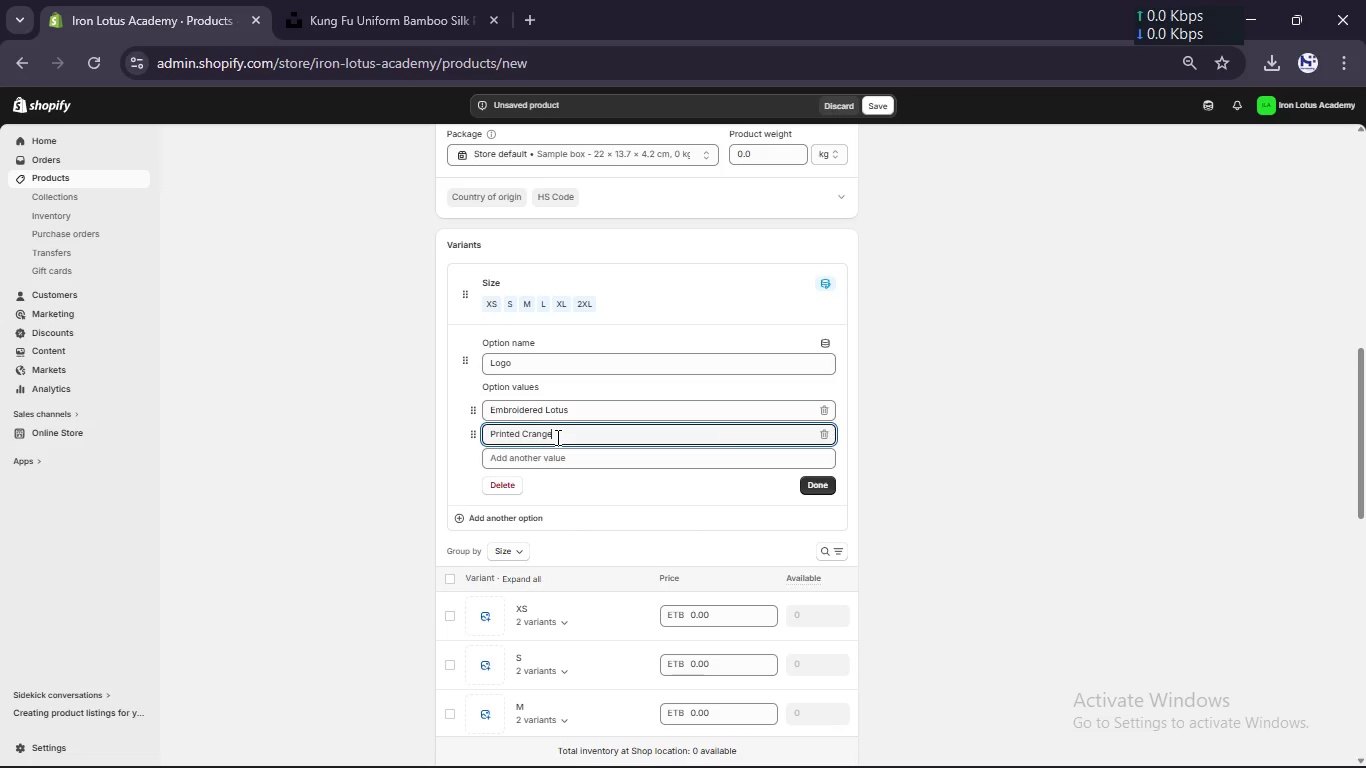 
left_click([815, 482])
 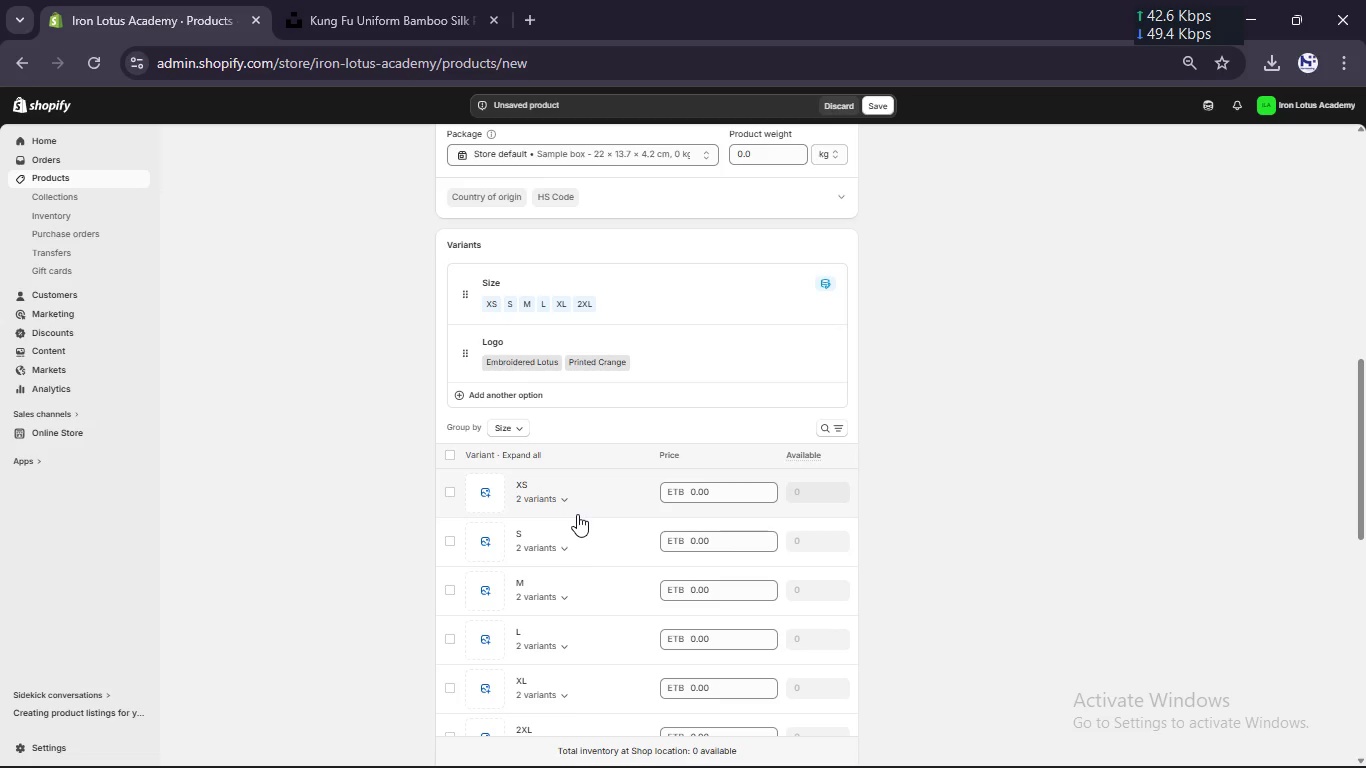 
scroll: coordinate [577, 514], scroll_direction: none, amount: 0.0
 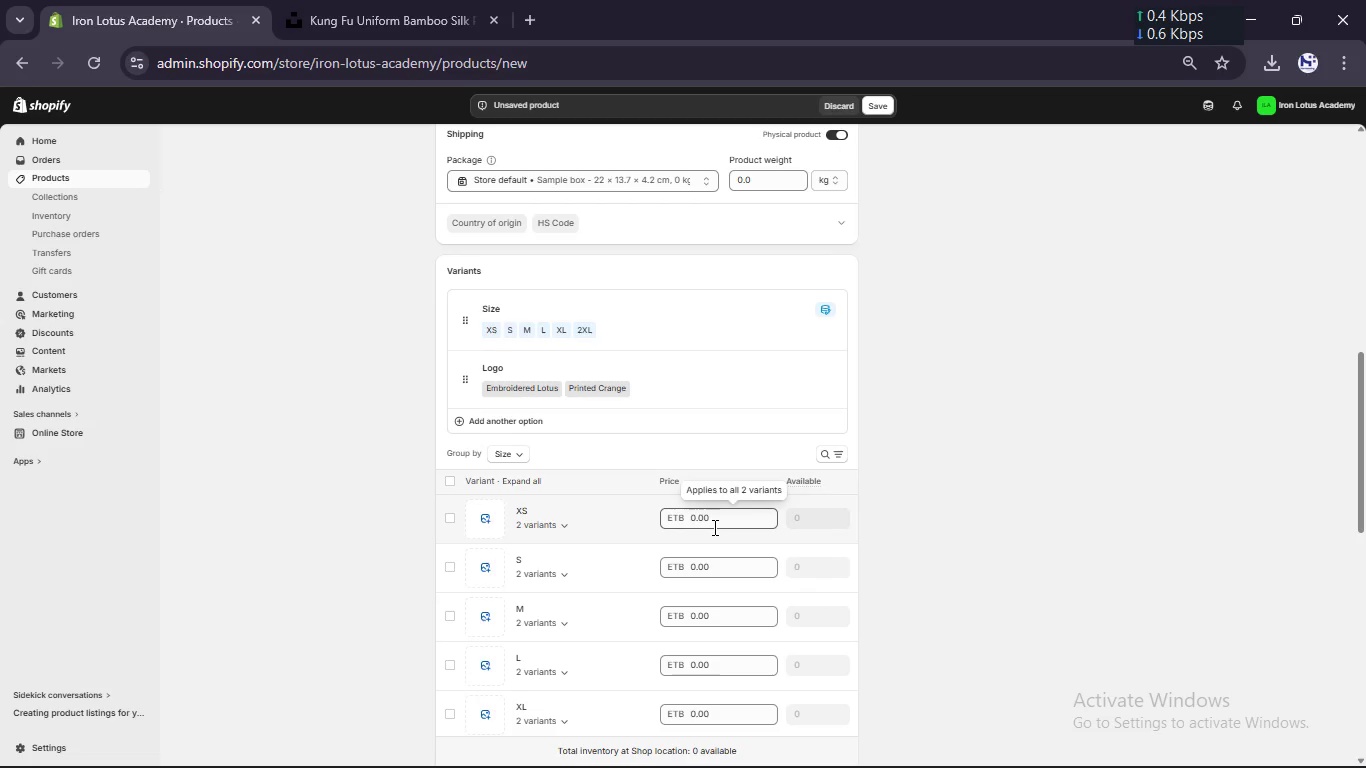 
left_click([713, 527])
 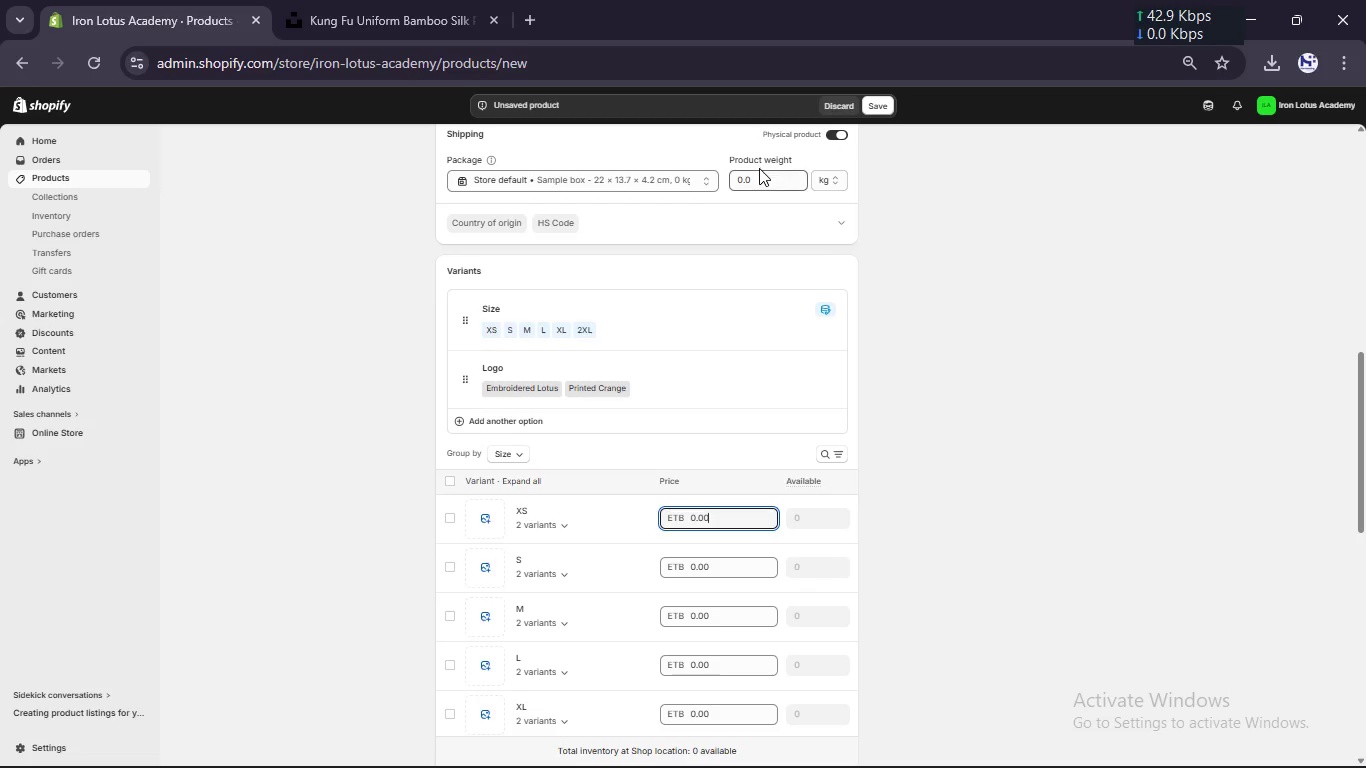 
left_click([756, 185])
 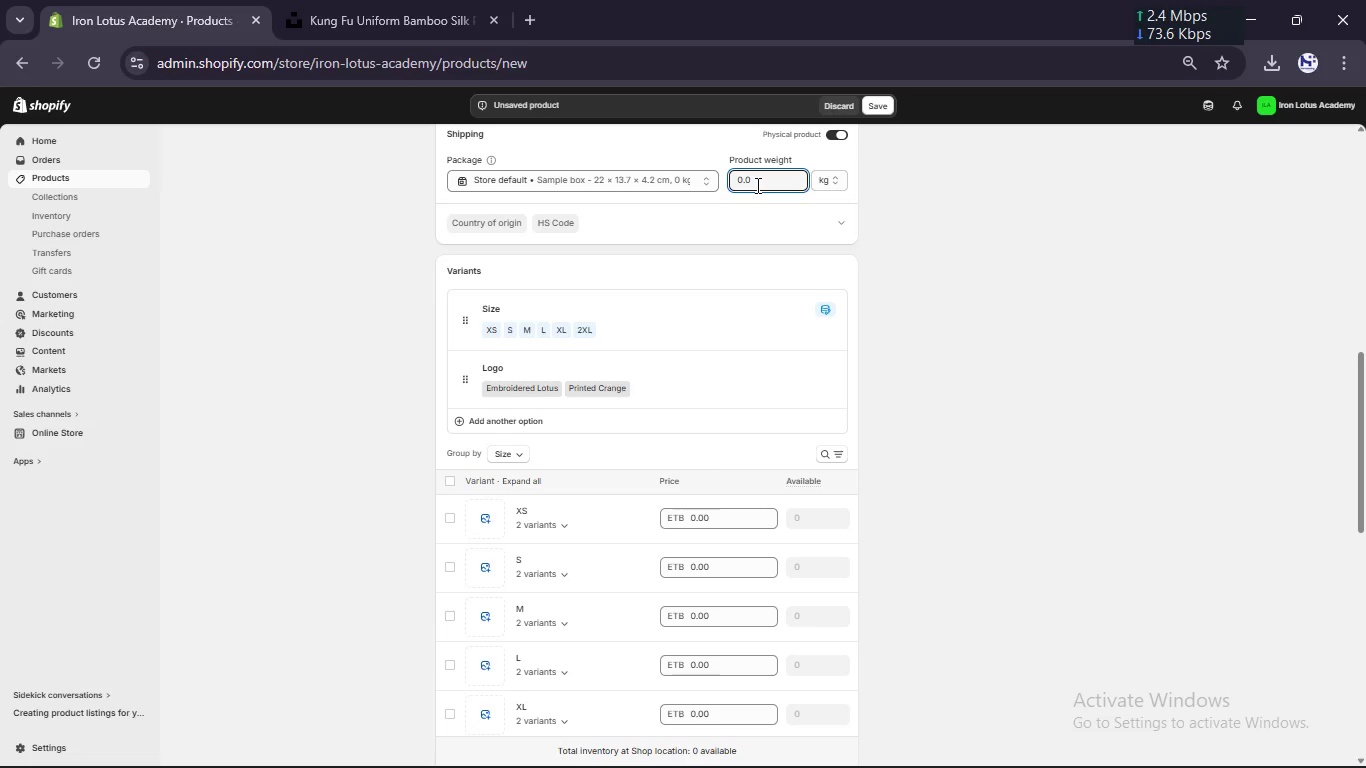 
key(Backspace)
 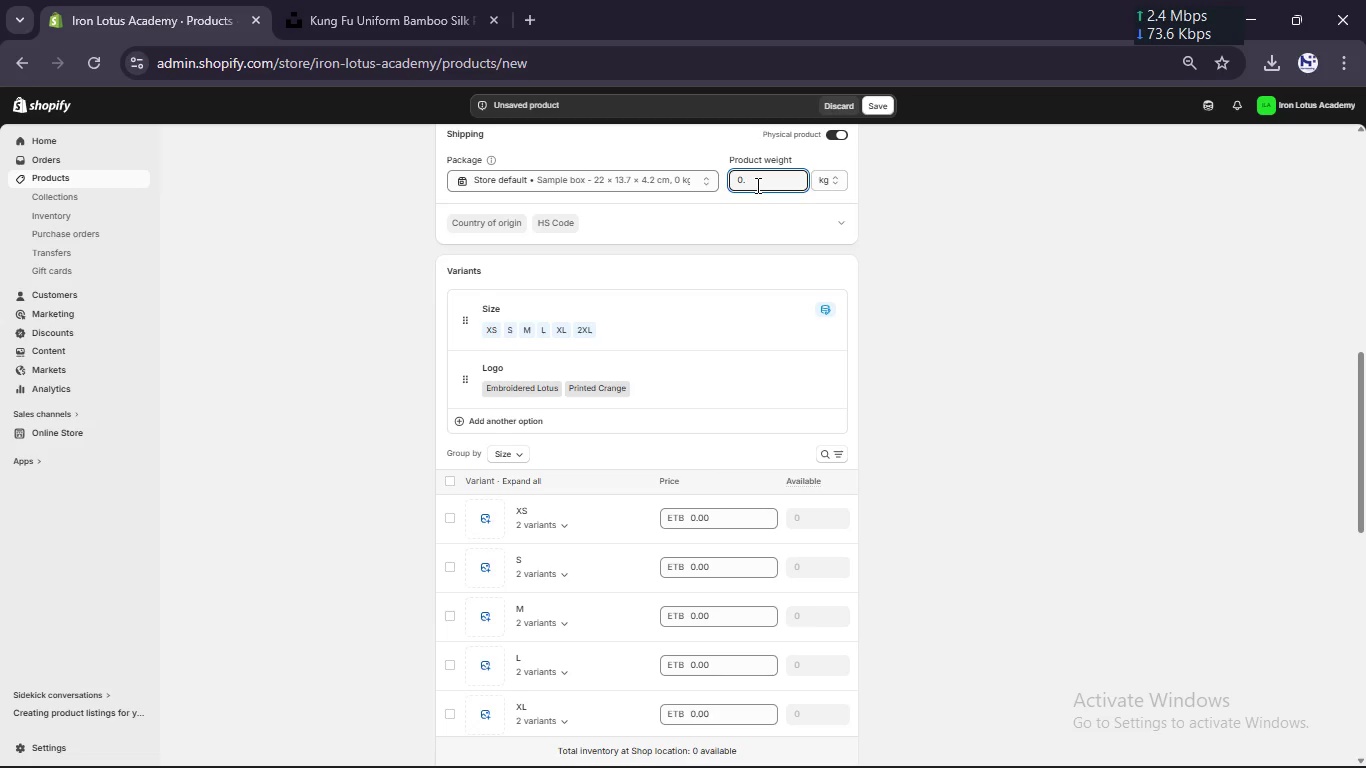 
key(PageUp)
 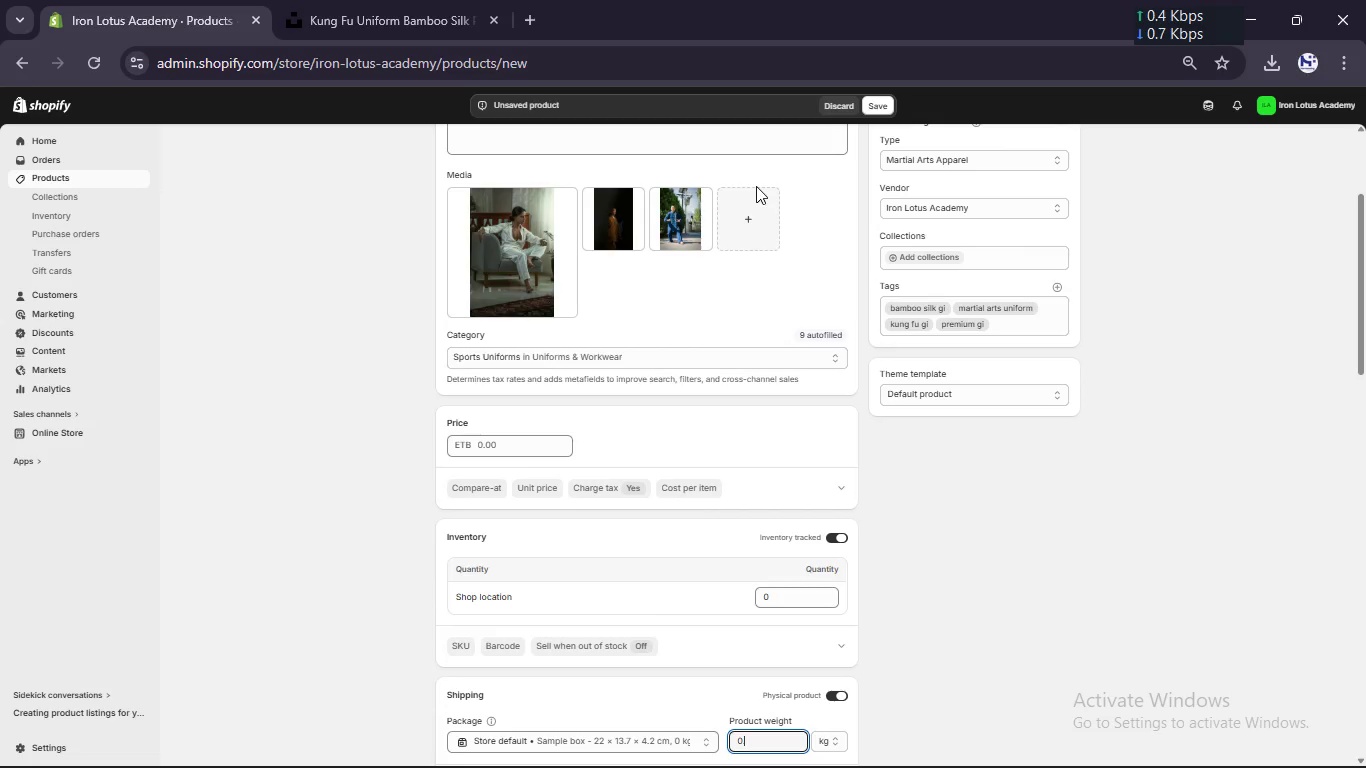 
key(NumLock)
 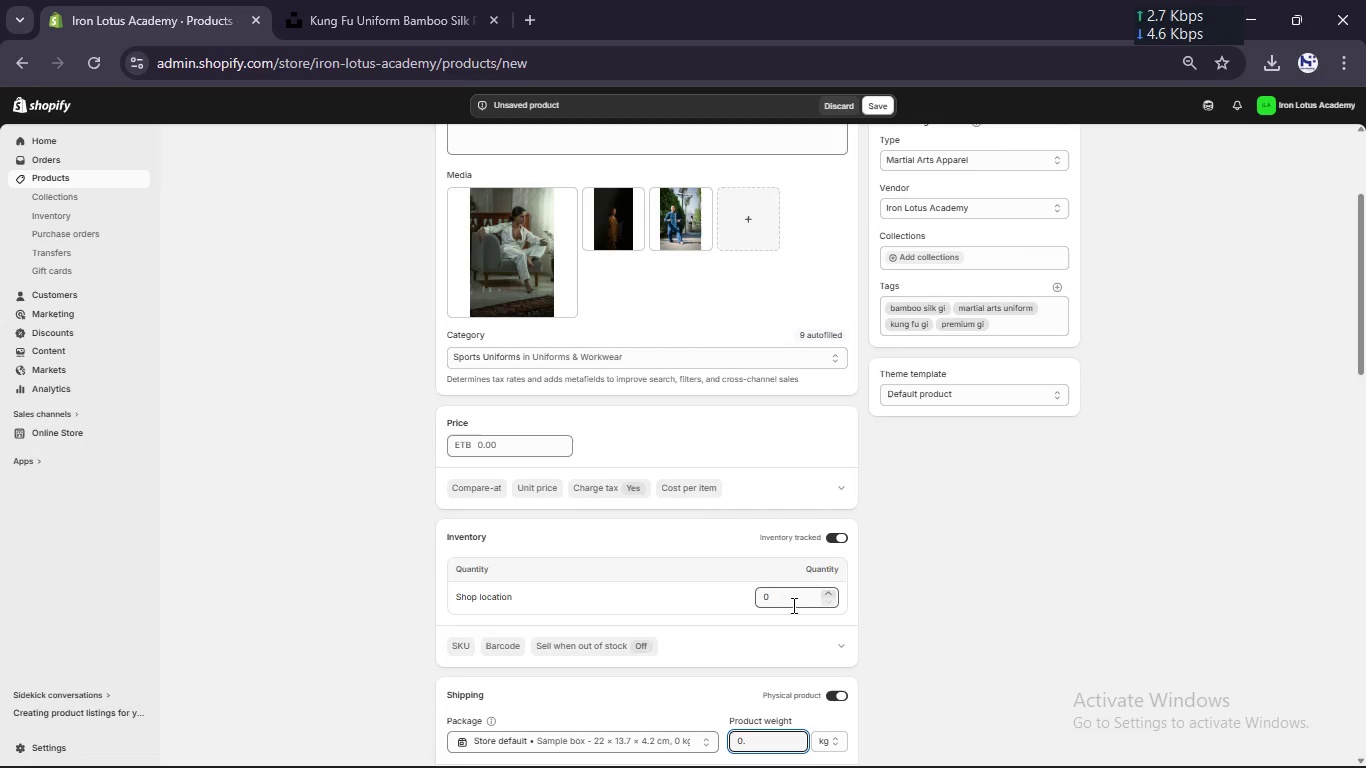 
left_click([779, 606])
 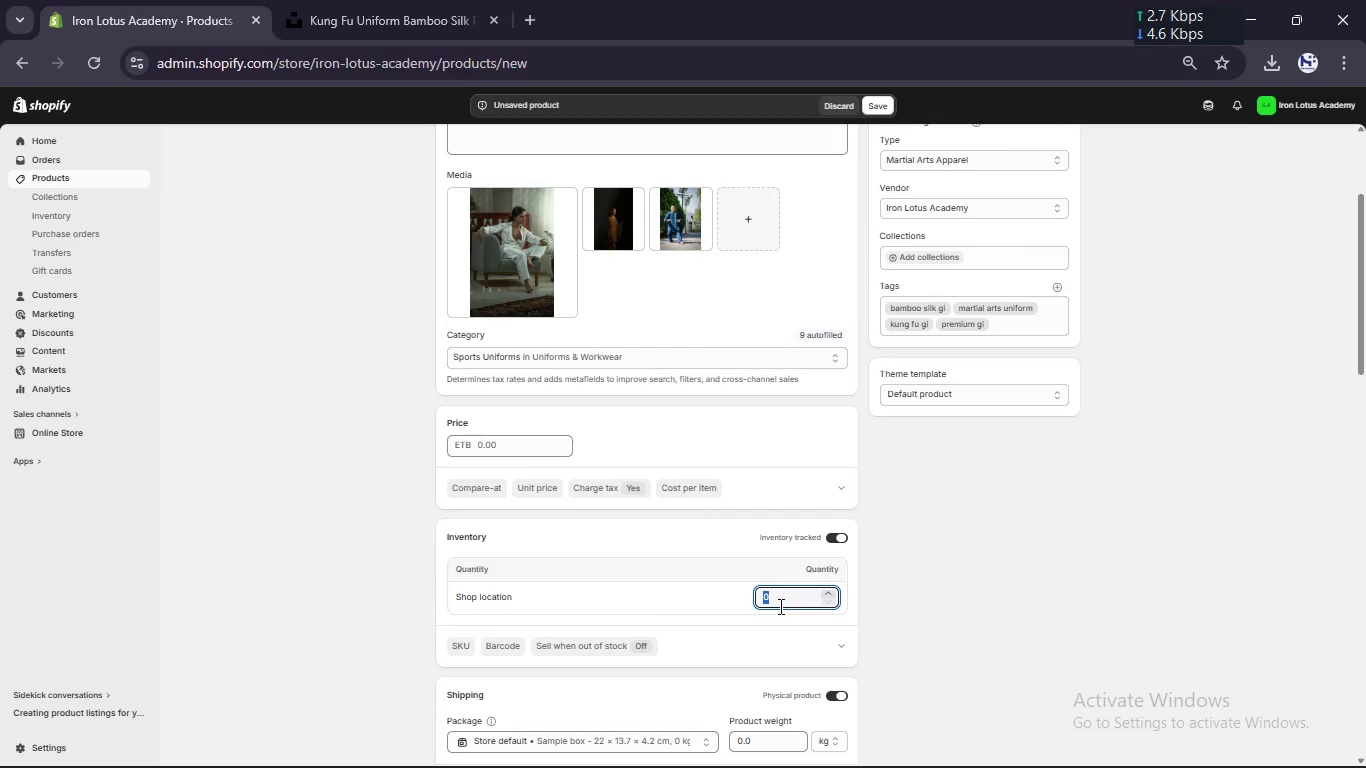 
key(Numpad0)
 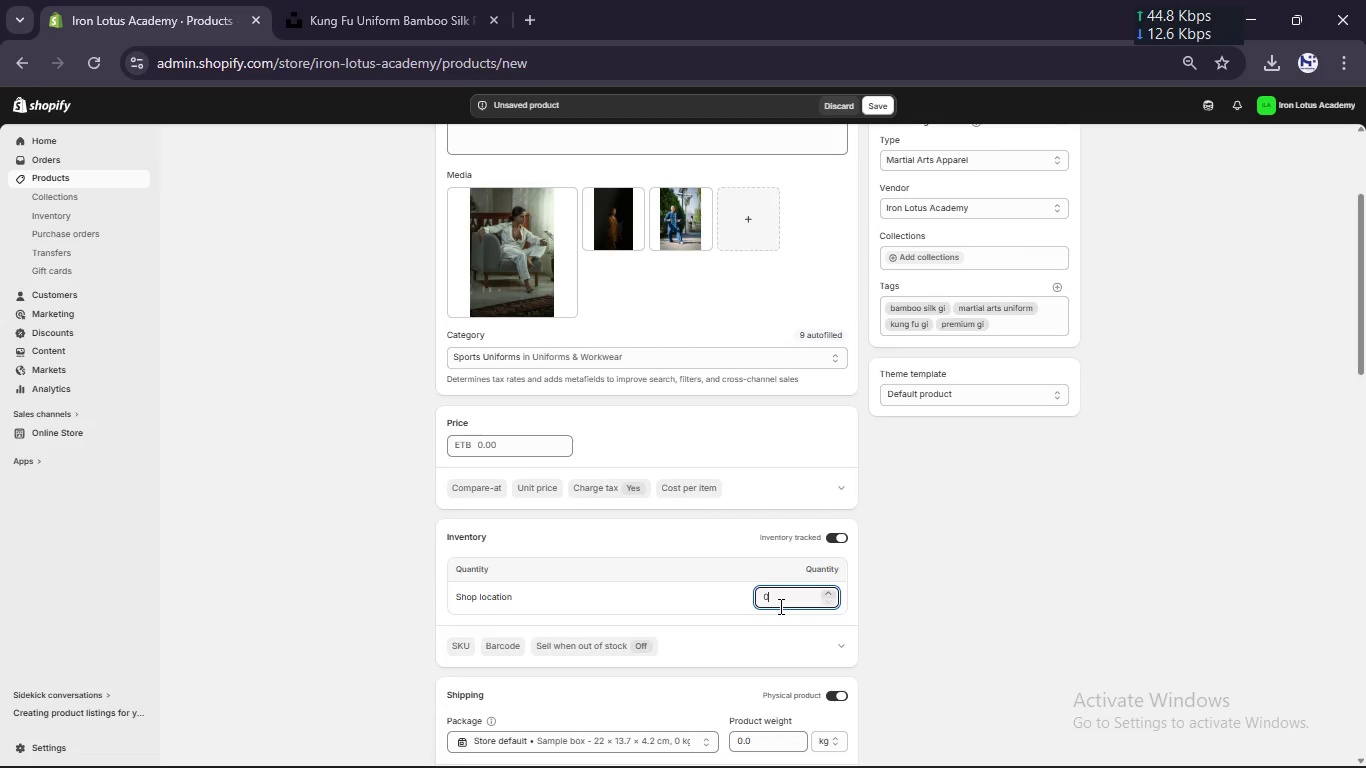 
key(NumpadDecimal)
 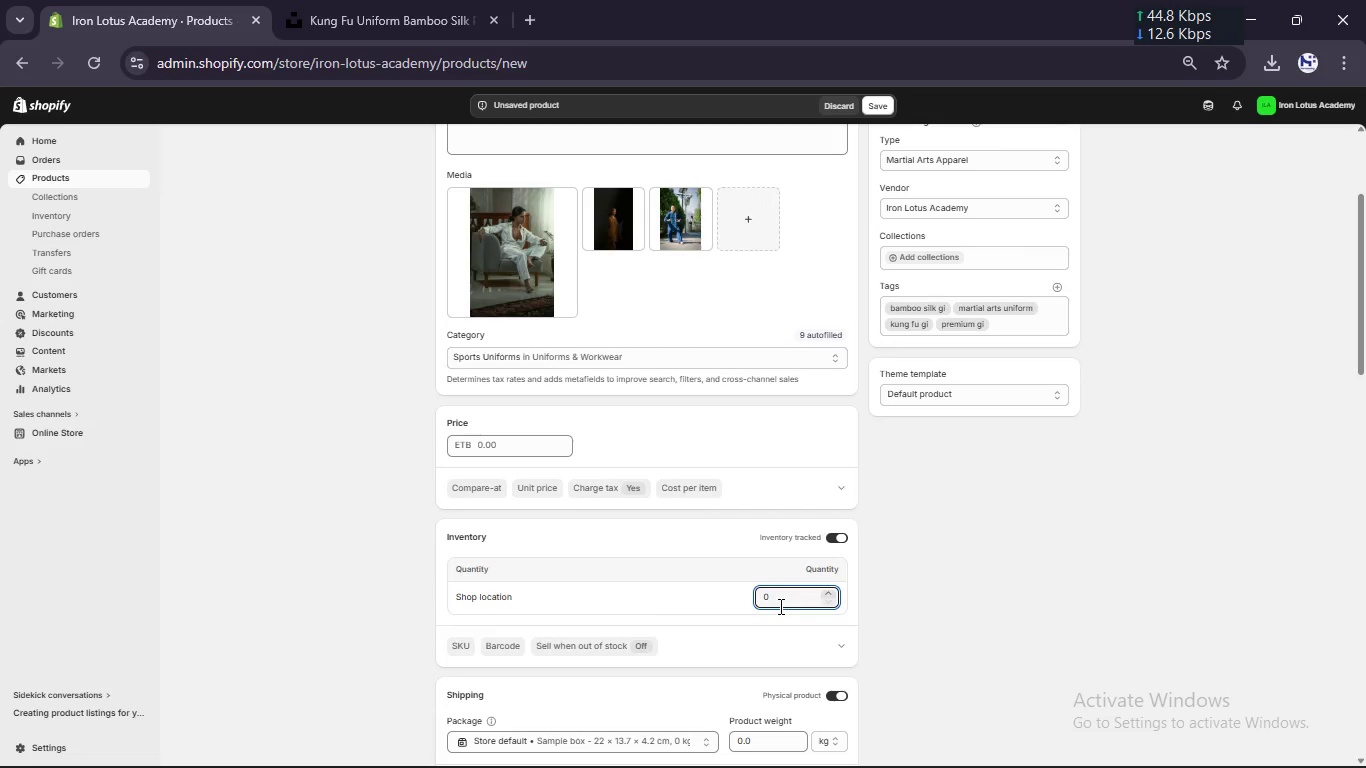 
key(Numpad9)
 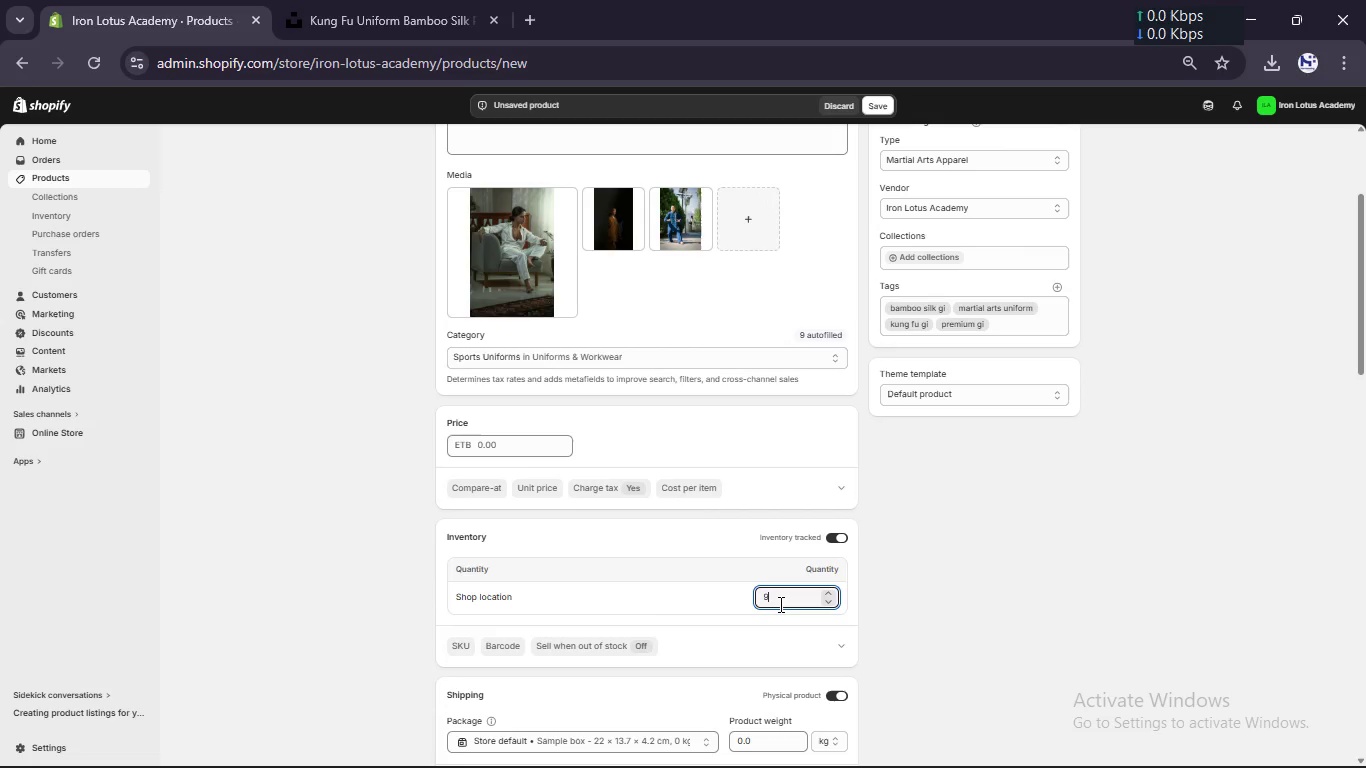 
key(Backspace)
 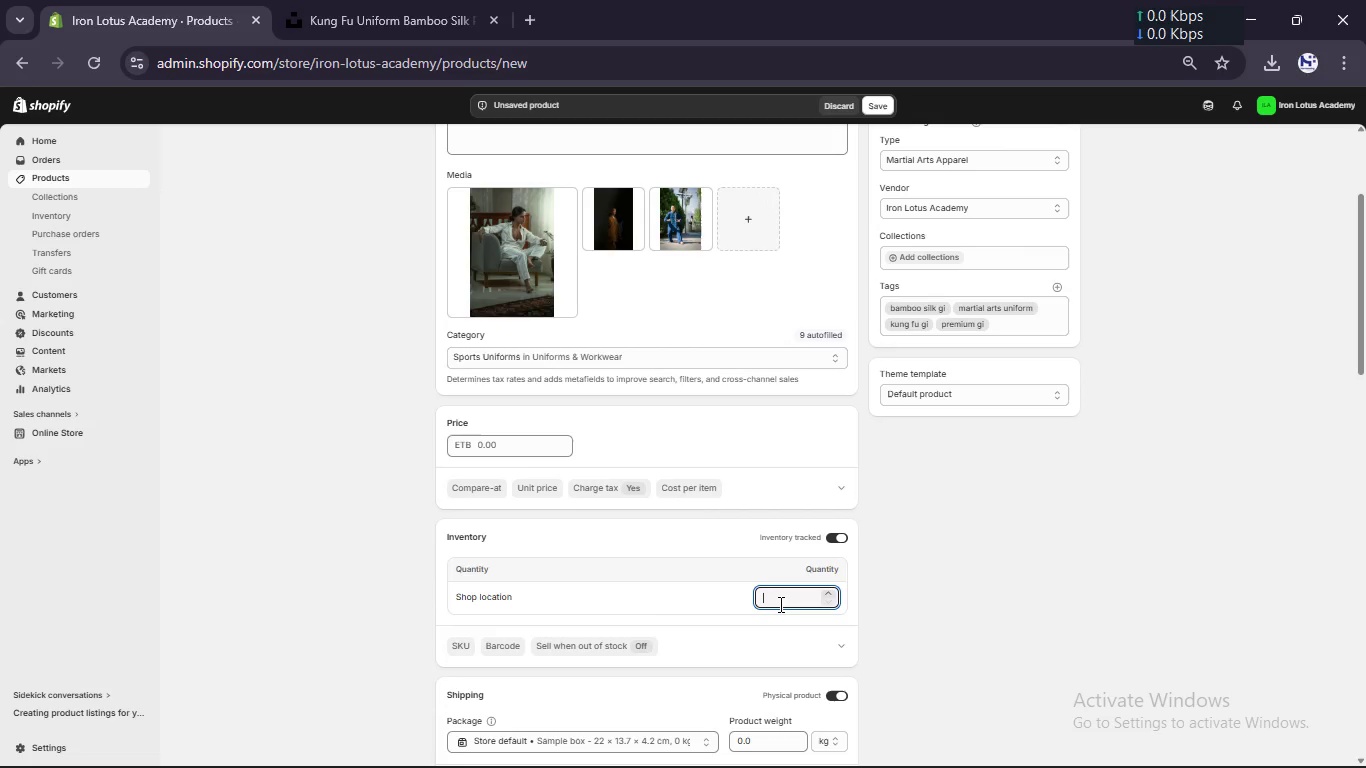 
key(Numpad0)
 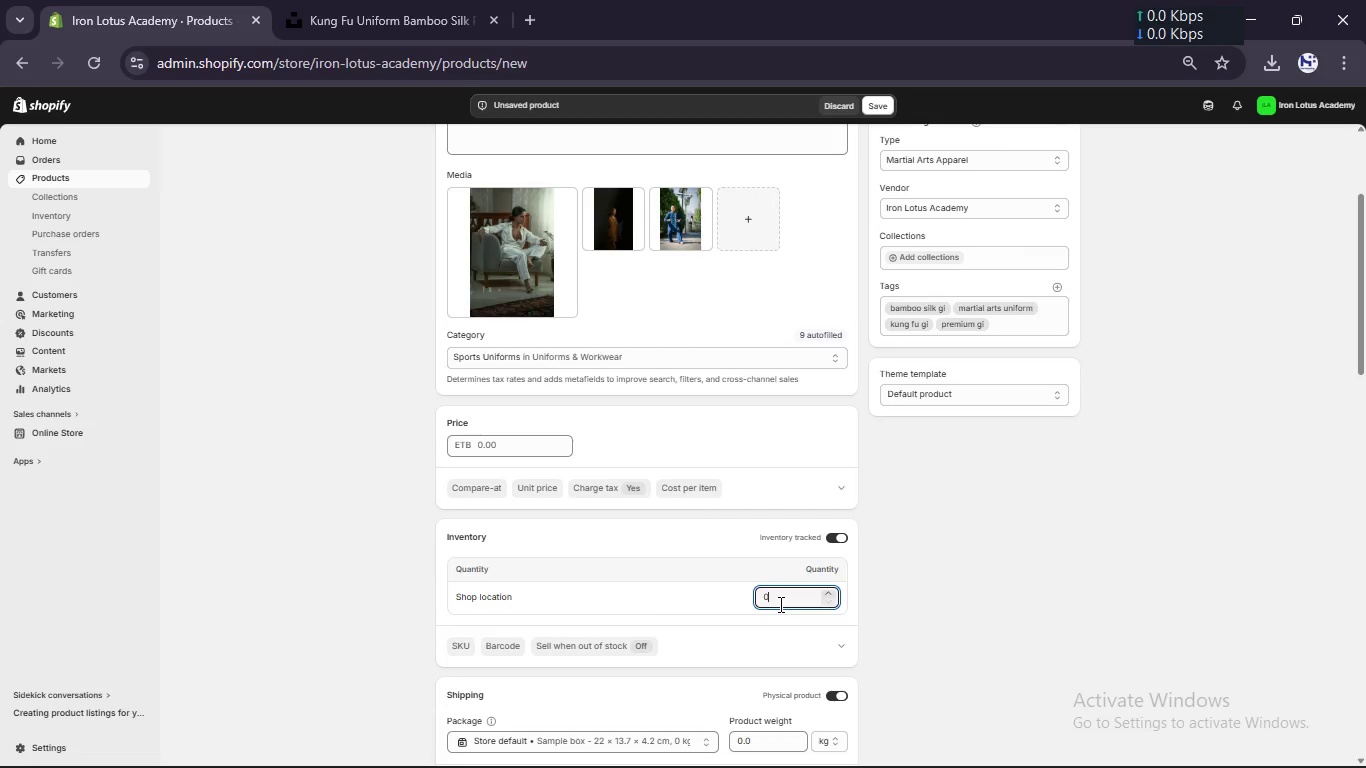 
hold_key(key=NumpadDecimal, duration=0.5)
 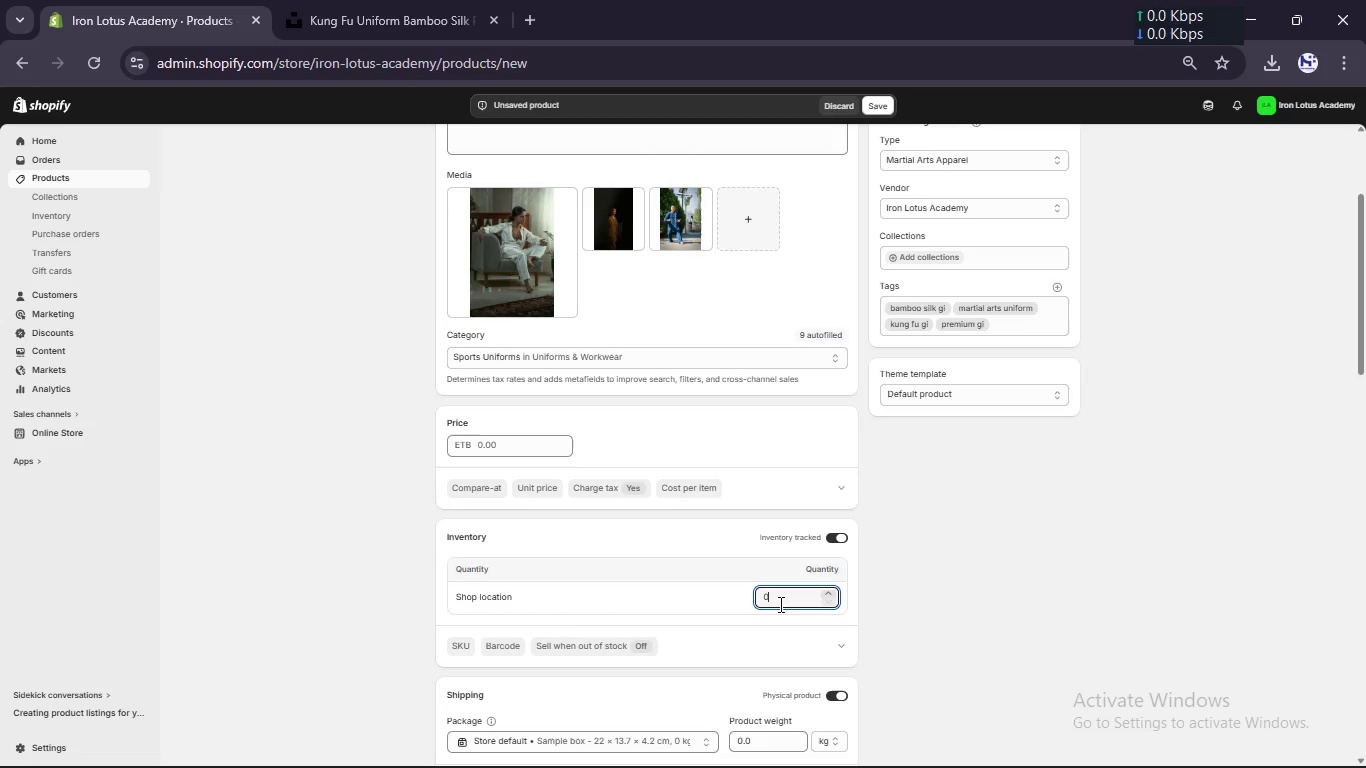 
key(Period)
 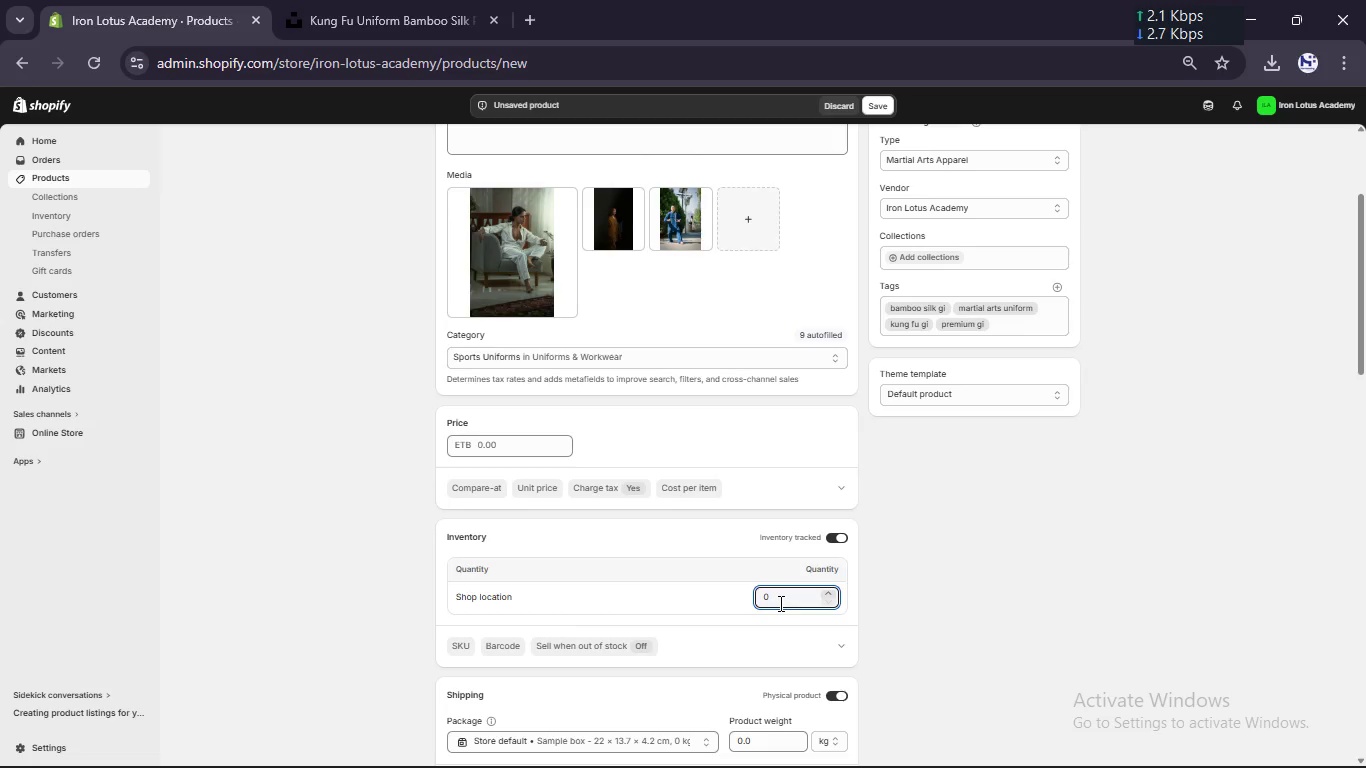 
scroll: coordinate [779, 603], scroll_direction: none, amount: 0.0
 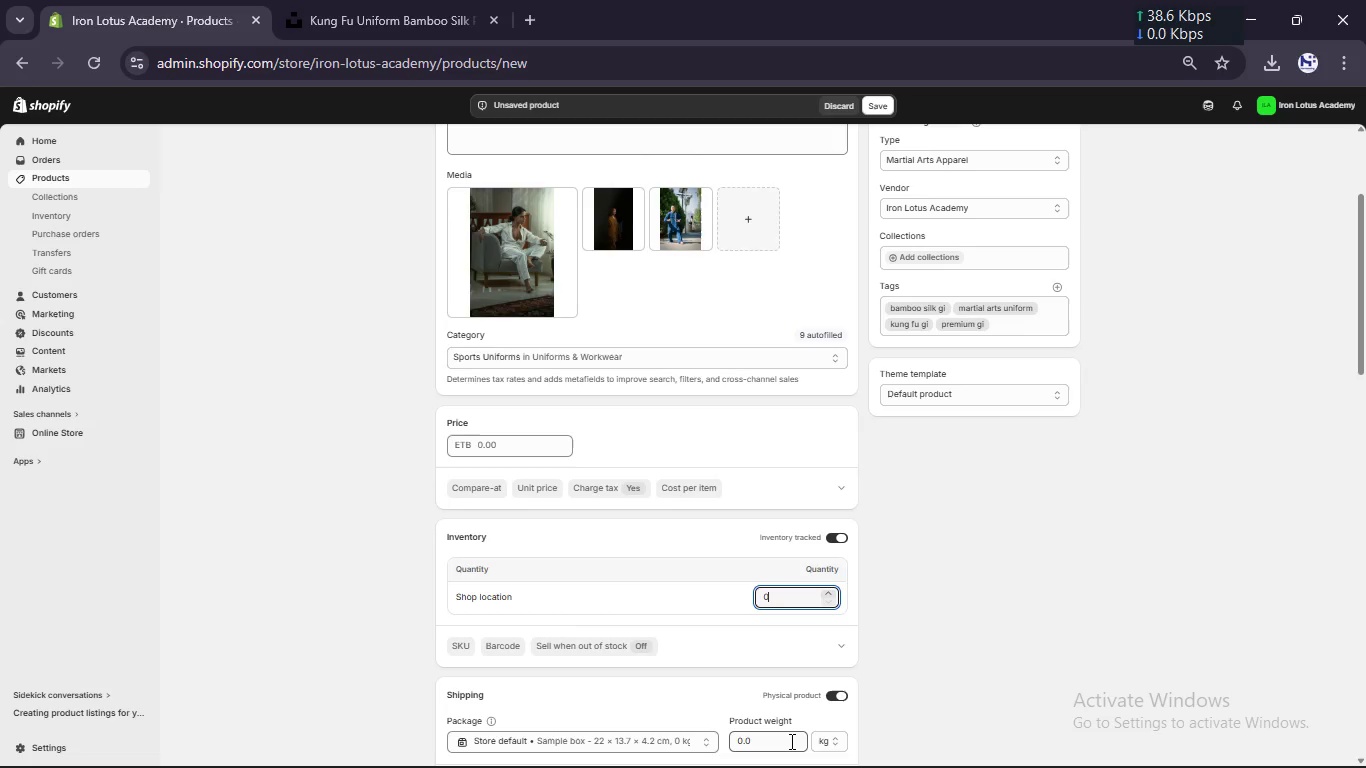 
left_click([790, 741])
 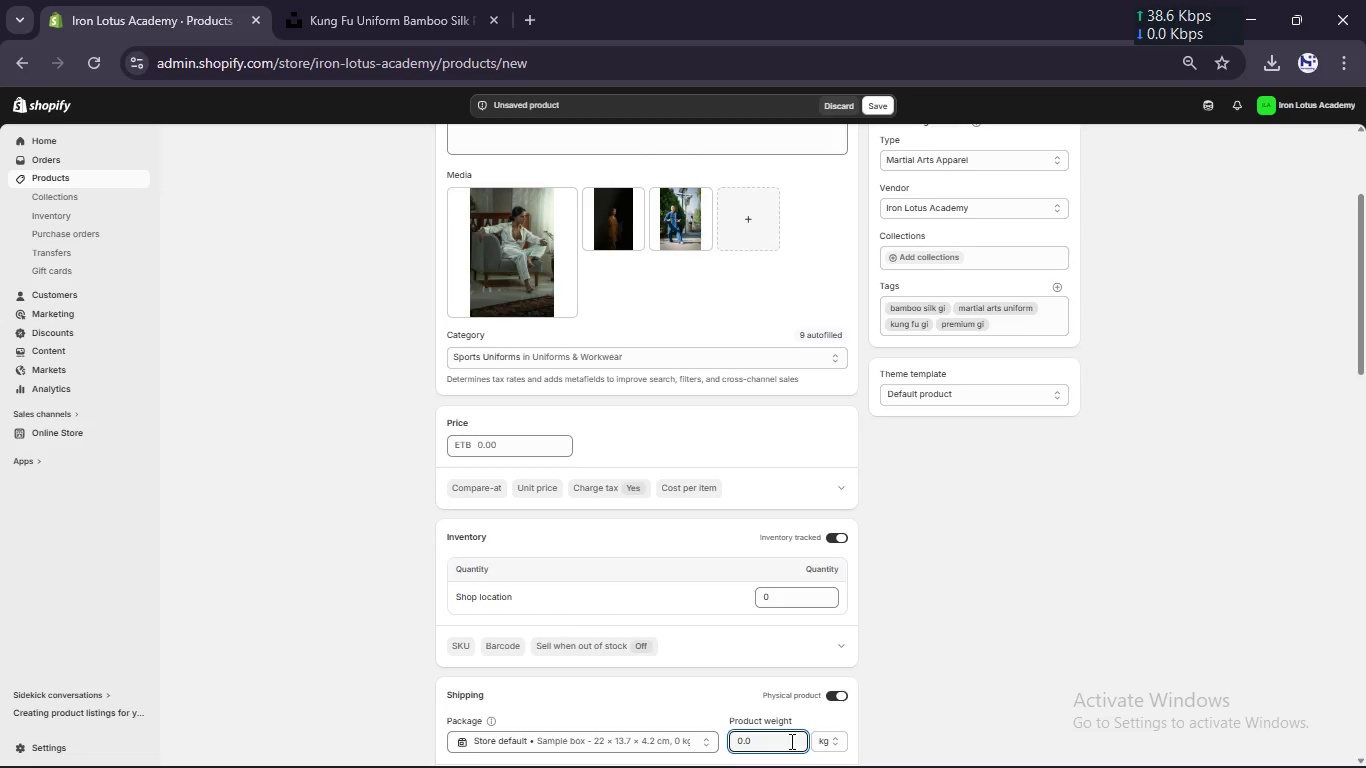 
key(Backspace)
 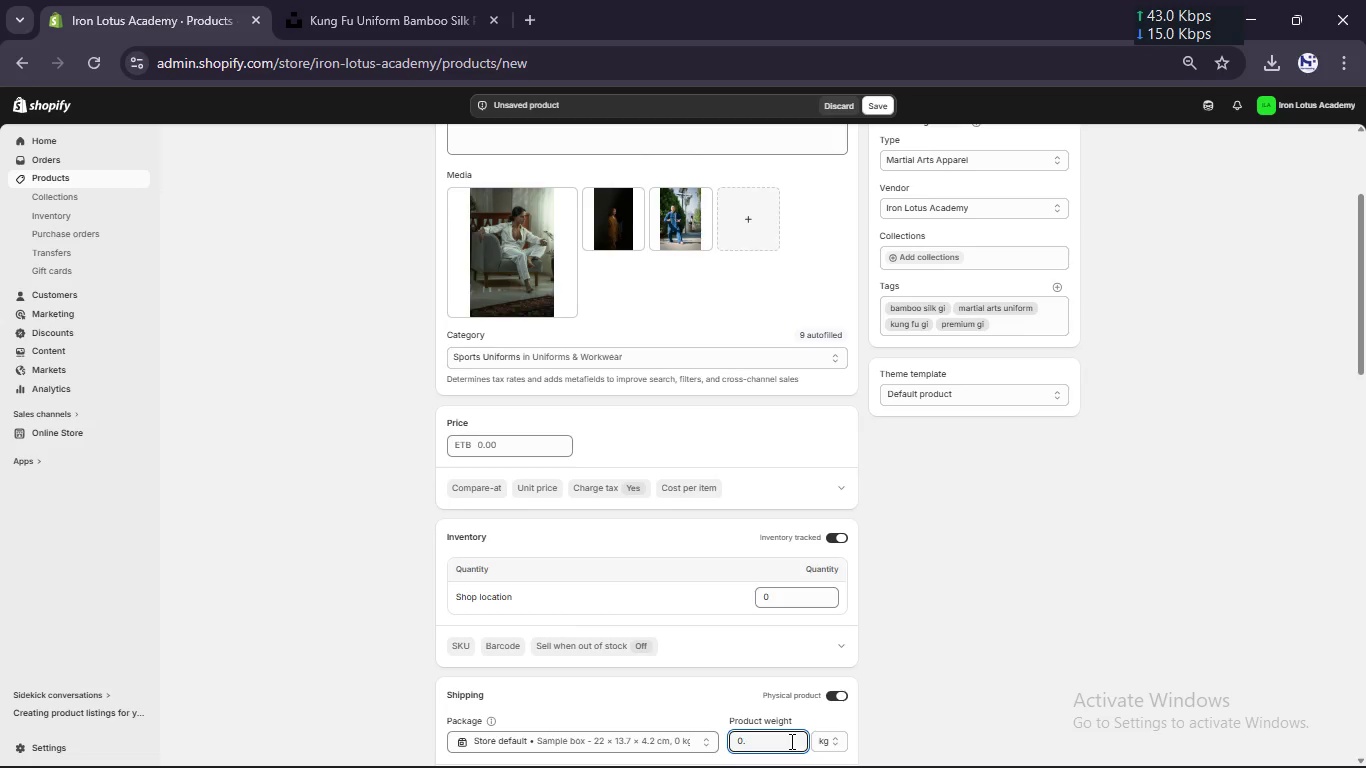 
key(Numpad9)
 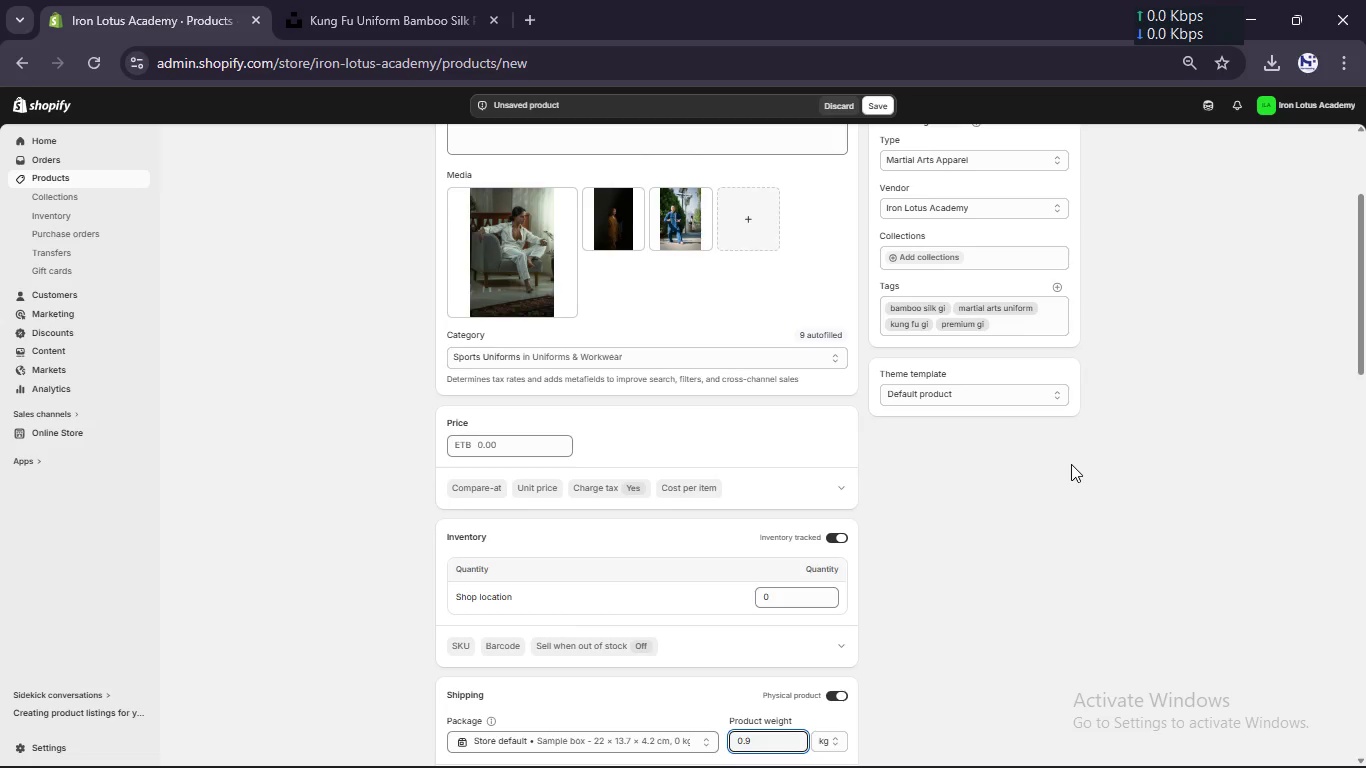 
left_click([1071, 464])
 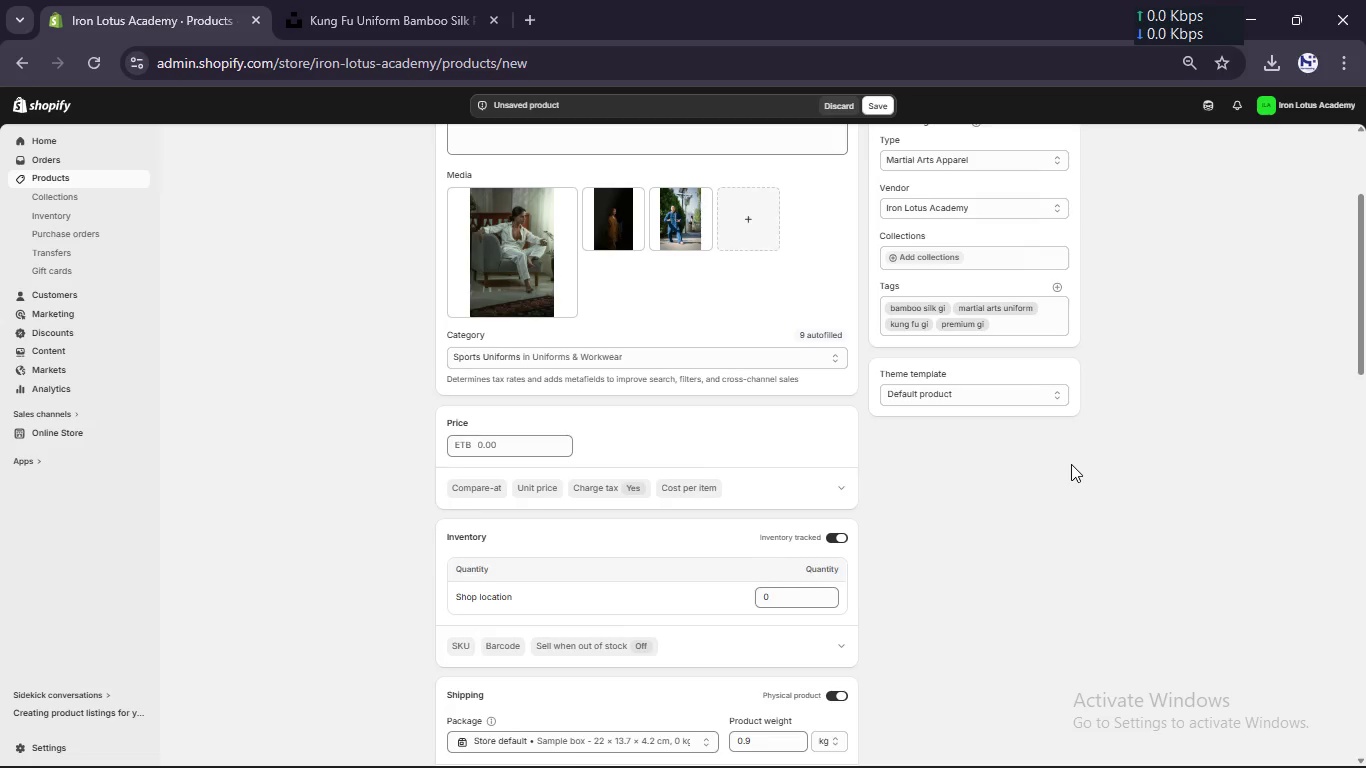 
scroll: coordinate [1071, 464], scroll_direction: down, amount: 3.0
 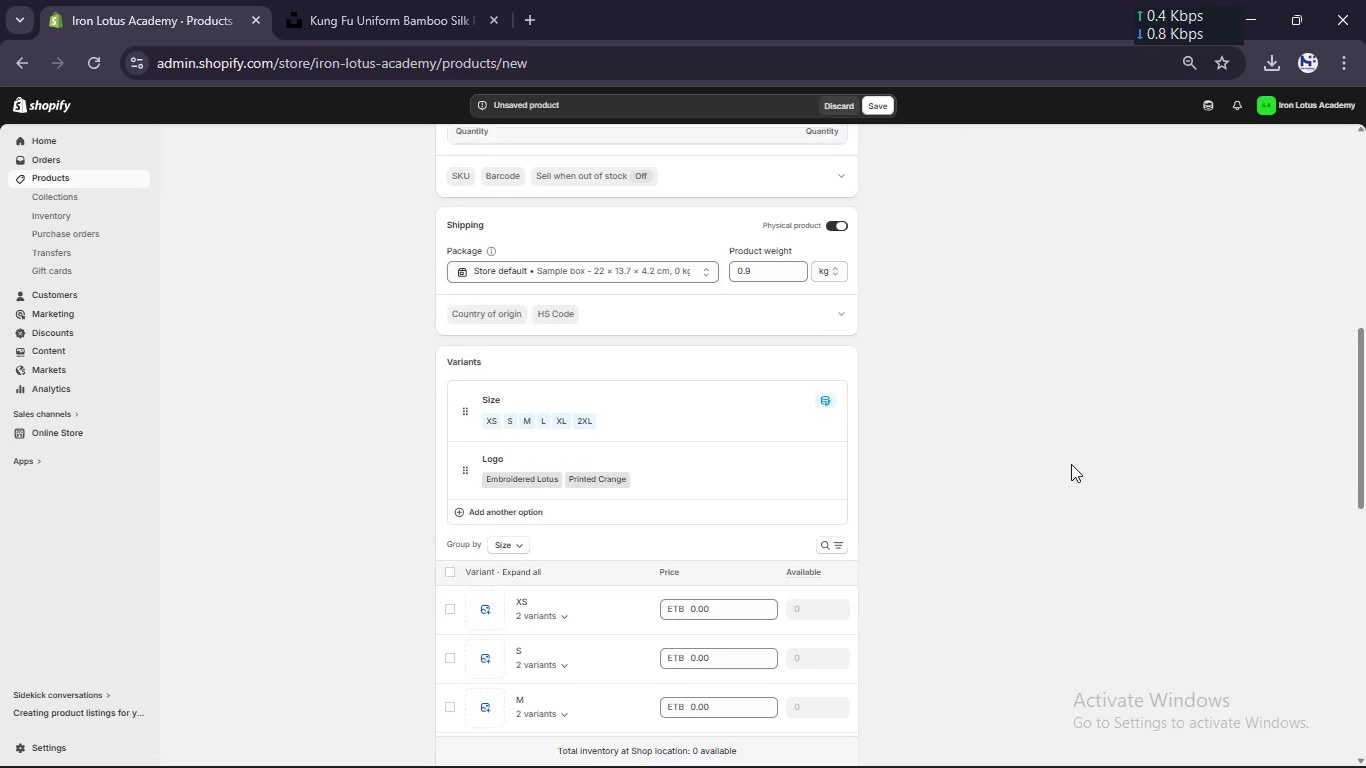 
scroll: coordinate [1071, 464], scroll_direction: none, amount: 0.0
 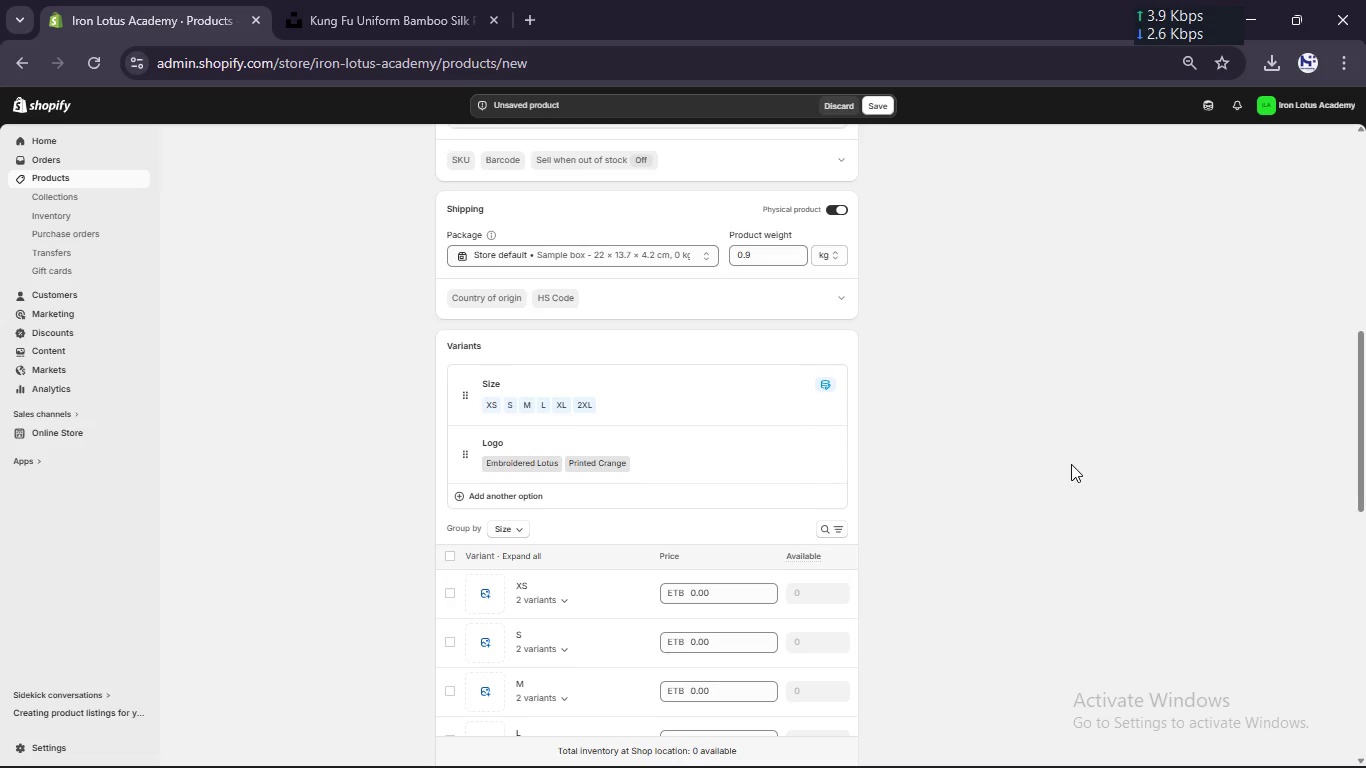 
scroll: coordinate [534, 296], scroll_direction: up, amount: 2.0
 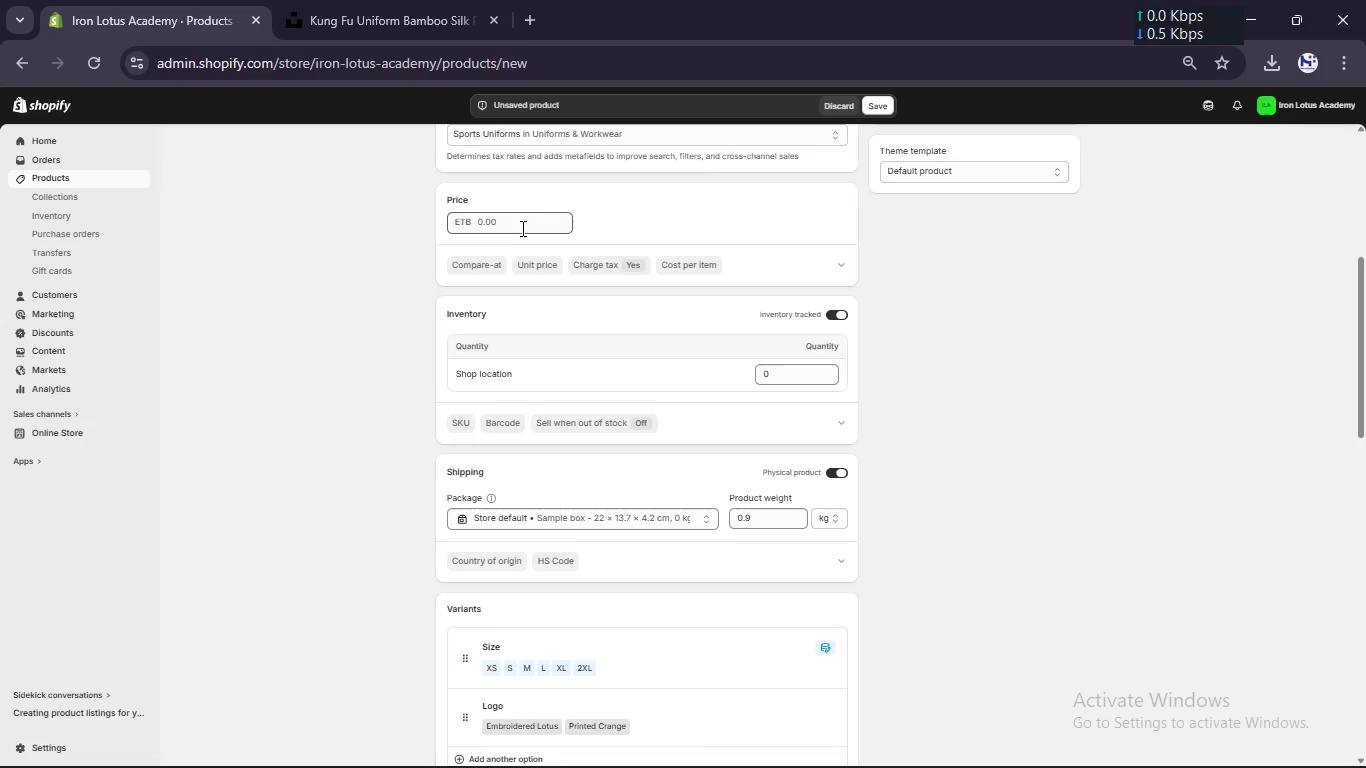 
left_click([521, 230])
 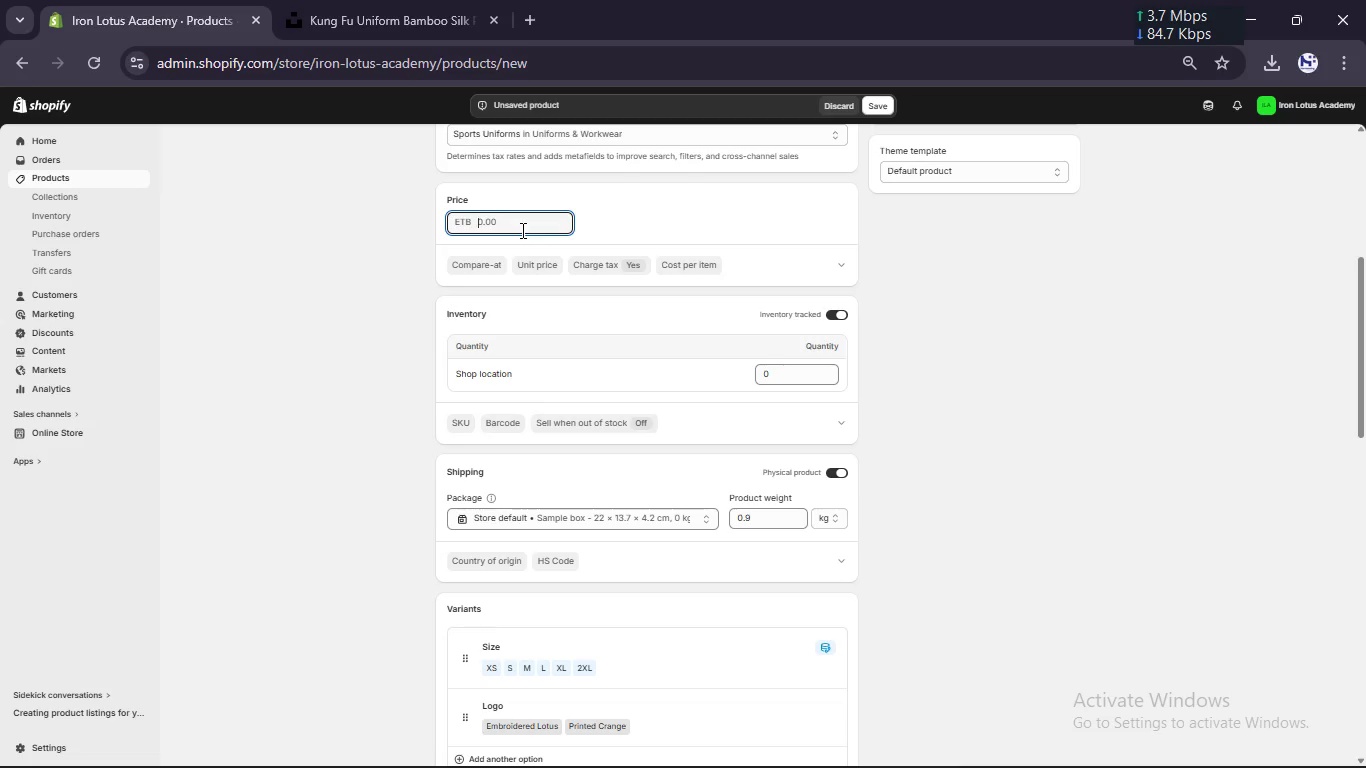 
hold_key(key=ShiftLeft, duration=0.44)
 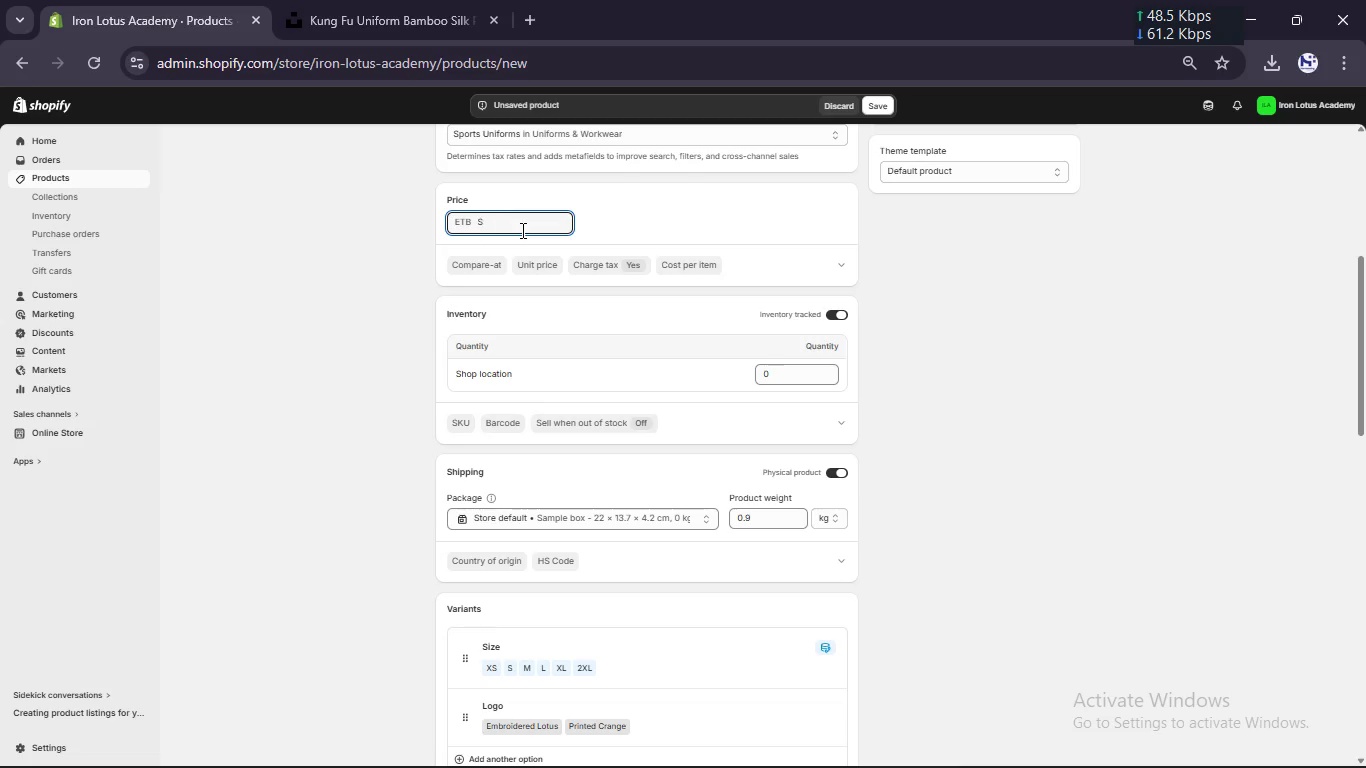 
hold_key(key=S, duration=0.36)
 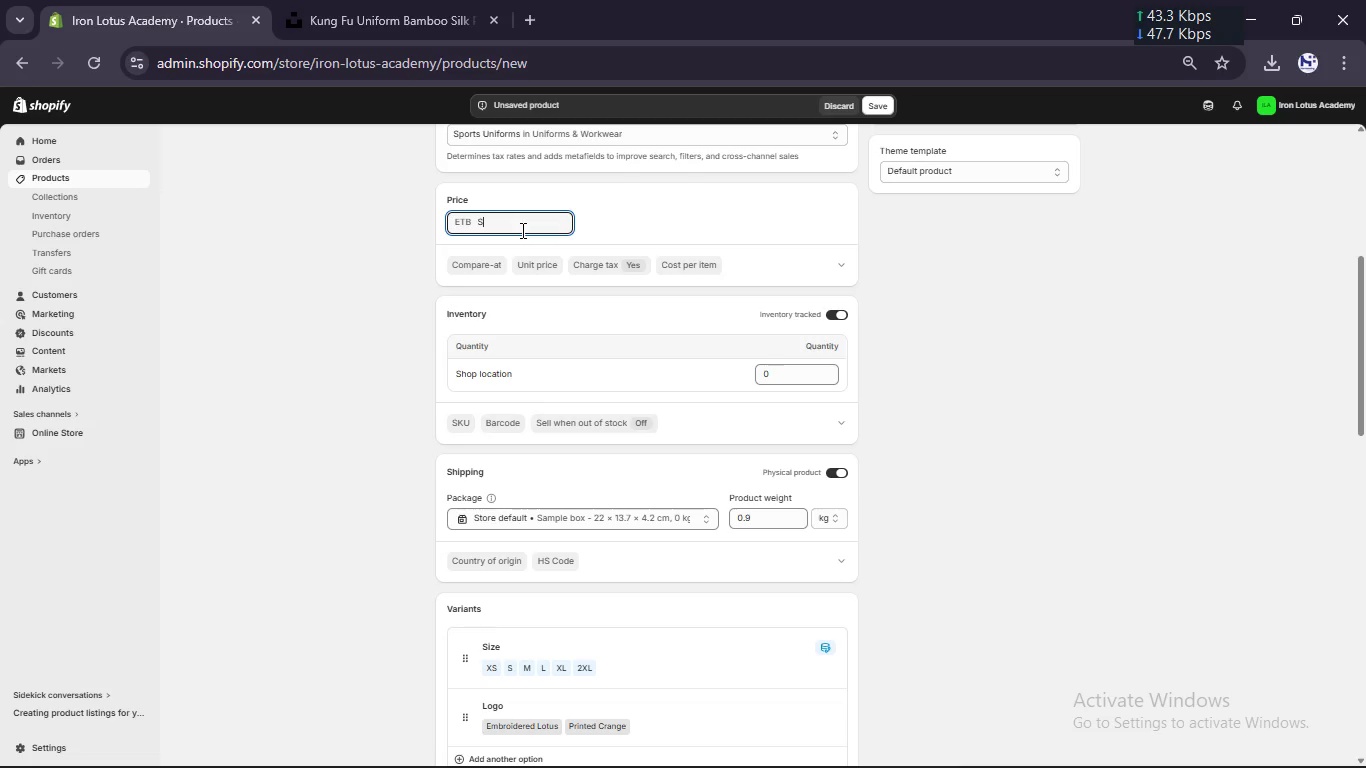 
key(Backspace)
 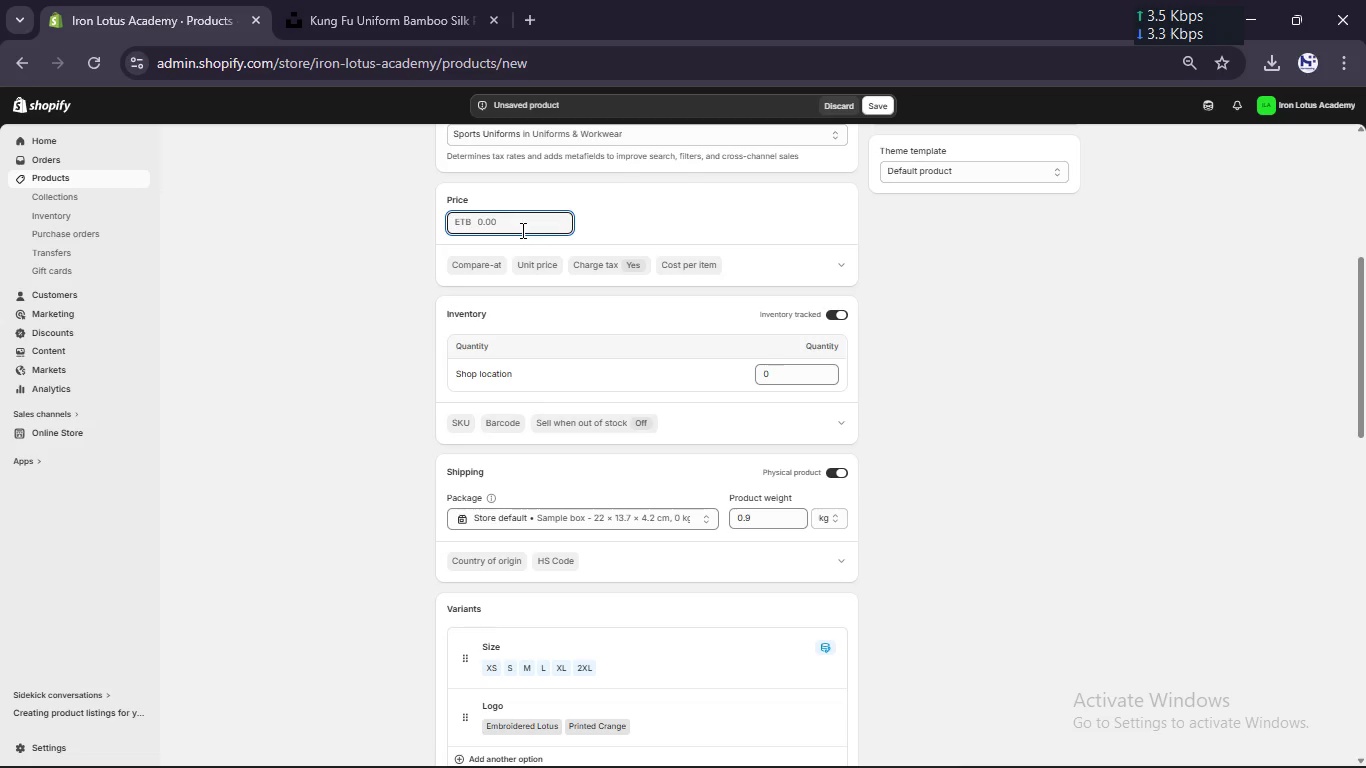 
key(Numpad1)
 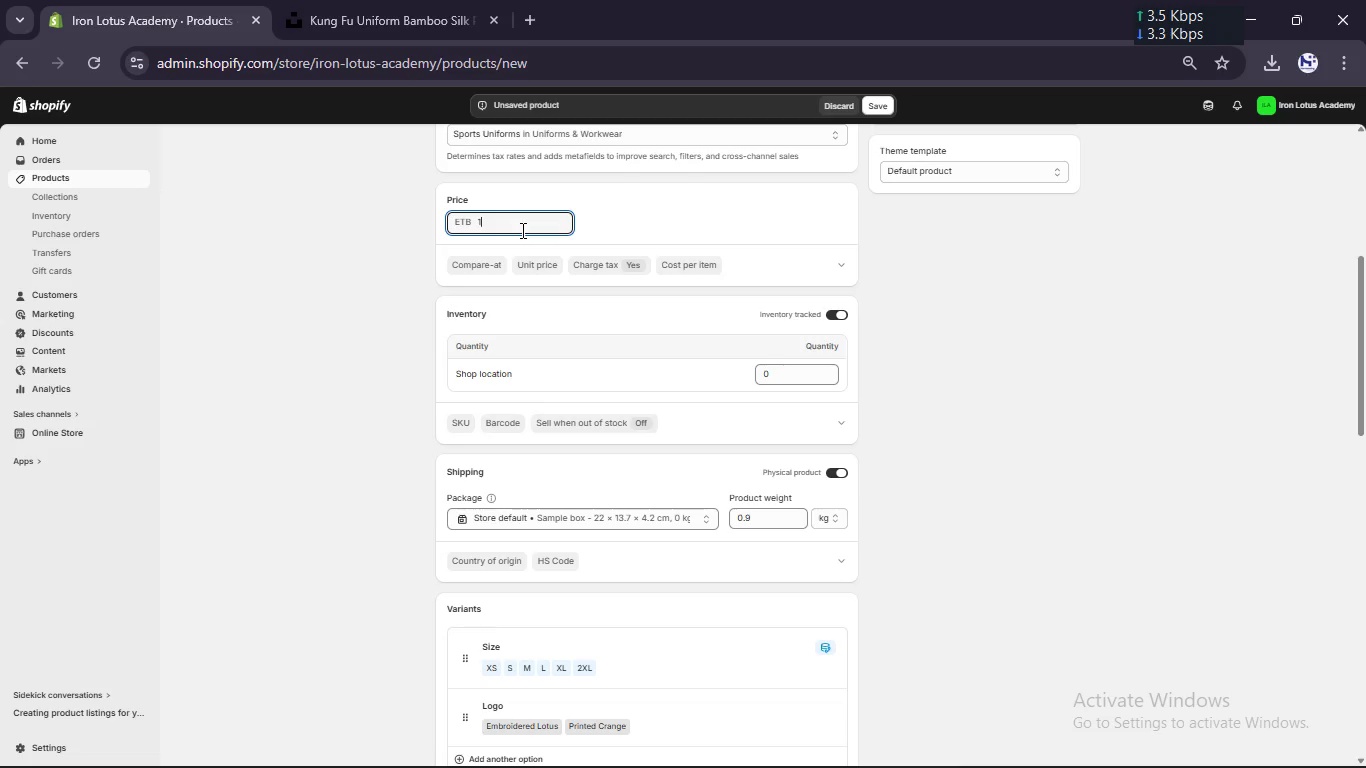 
key(Numpad2)
 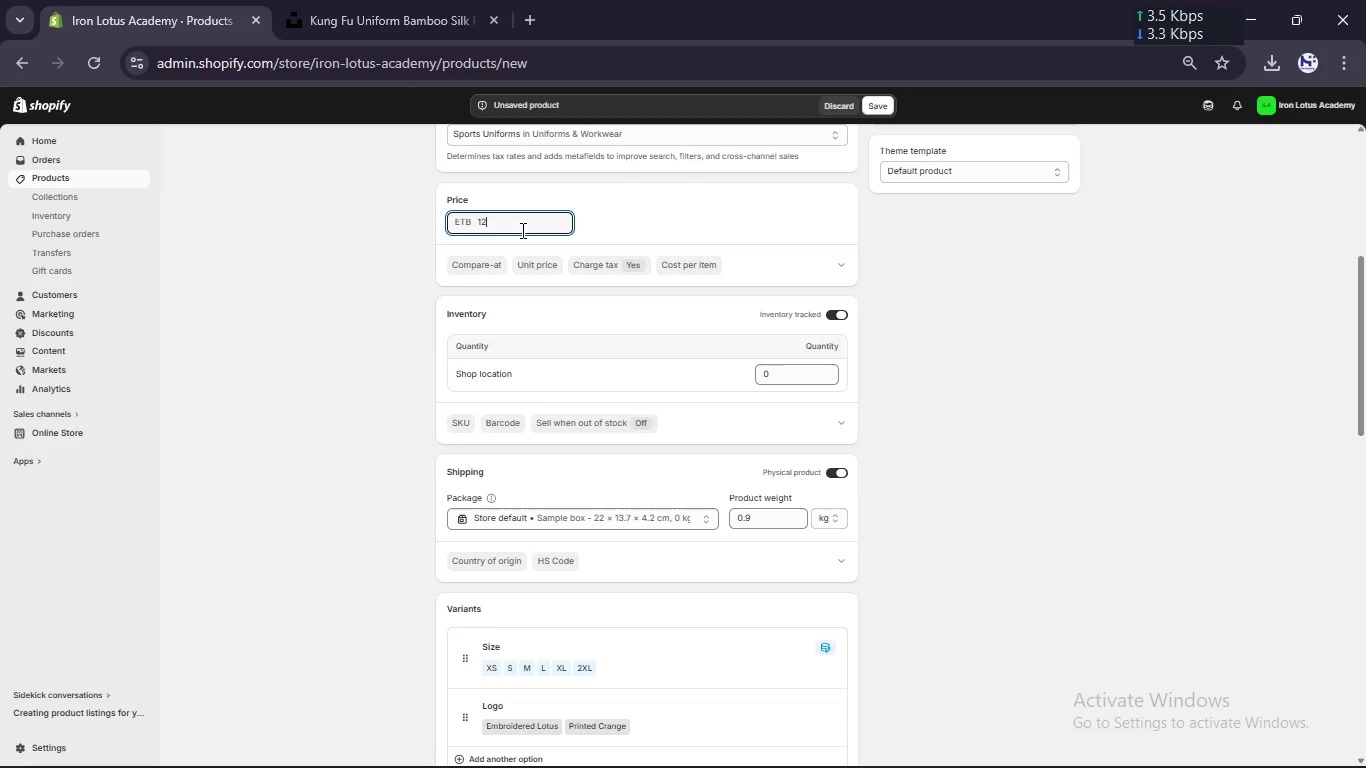 
key(Numpad9)
 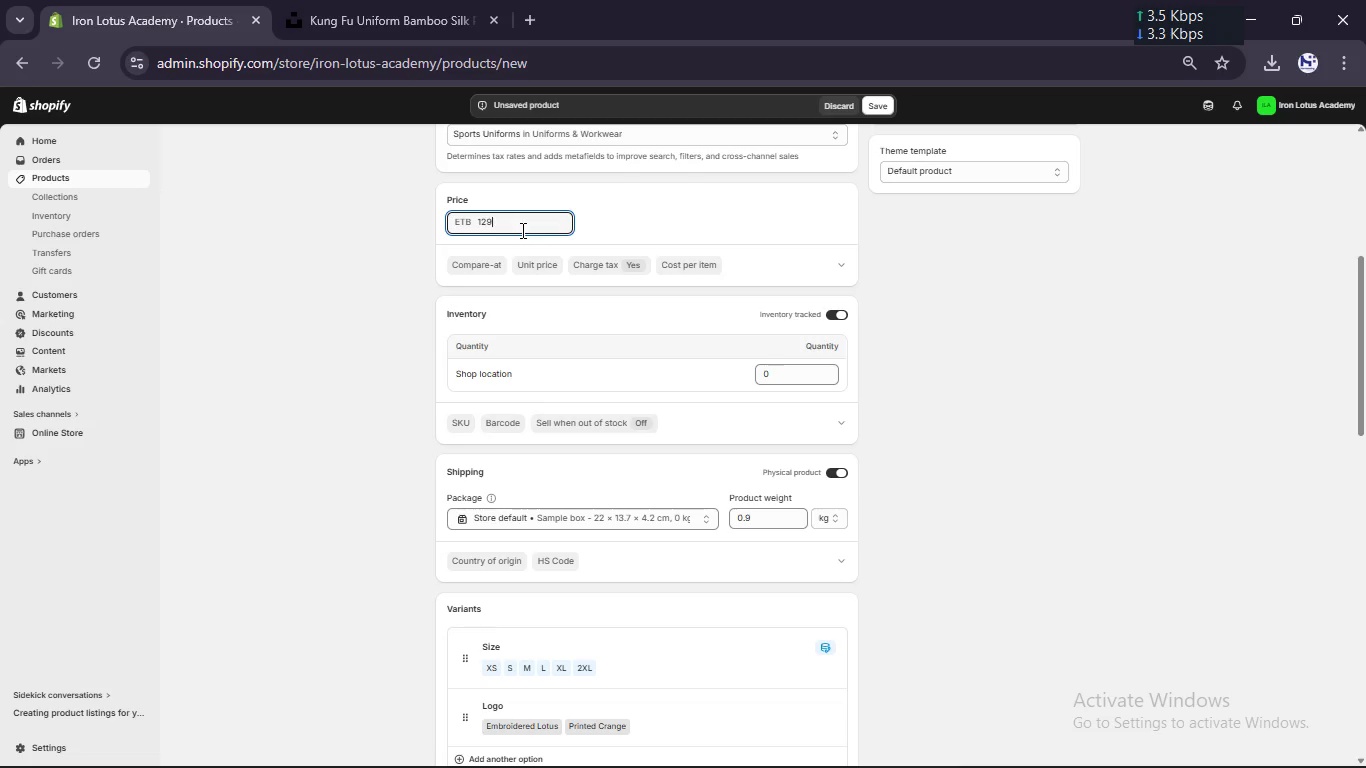 
key(NumpadDecimal)
 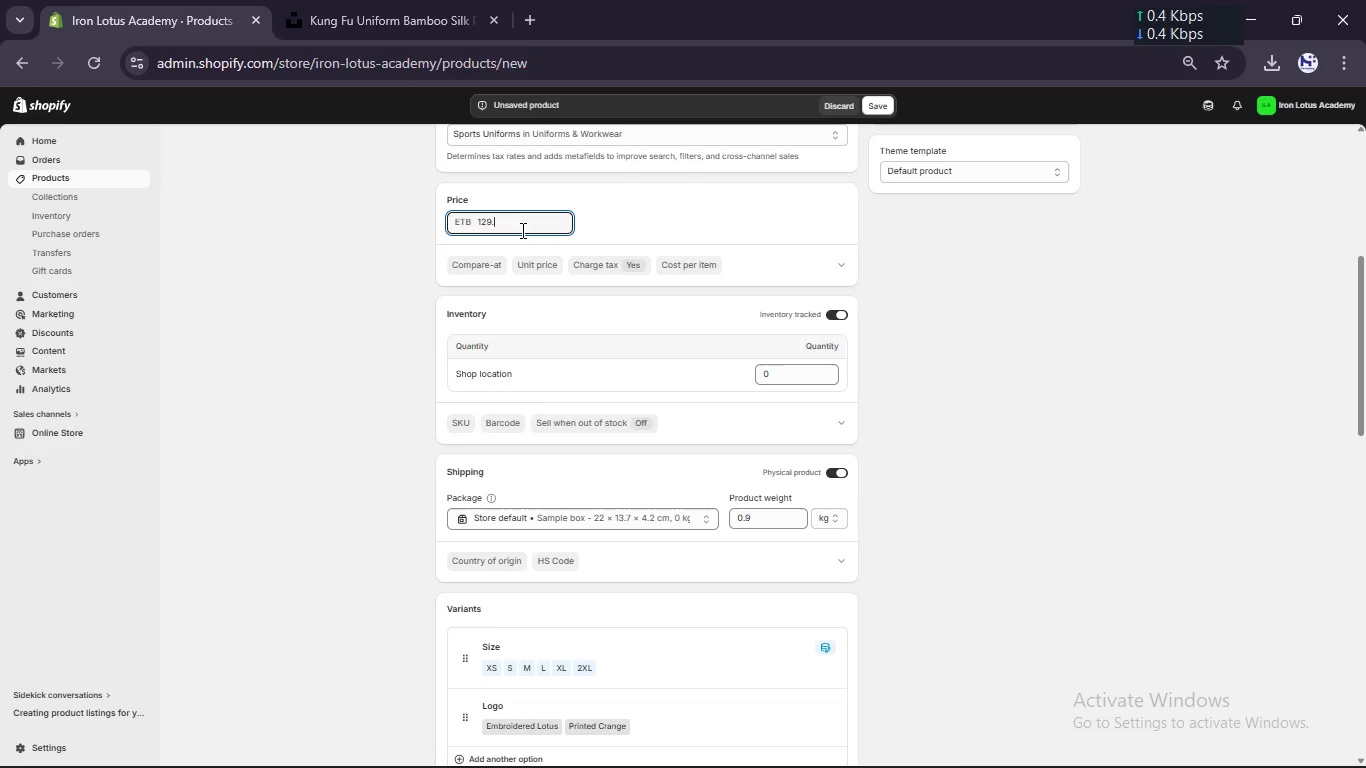 
key(Numpad9)
 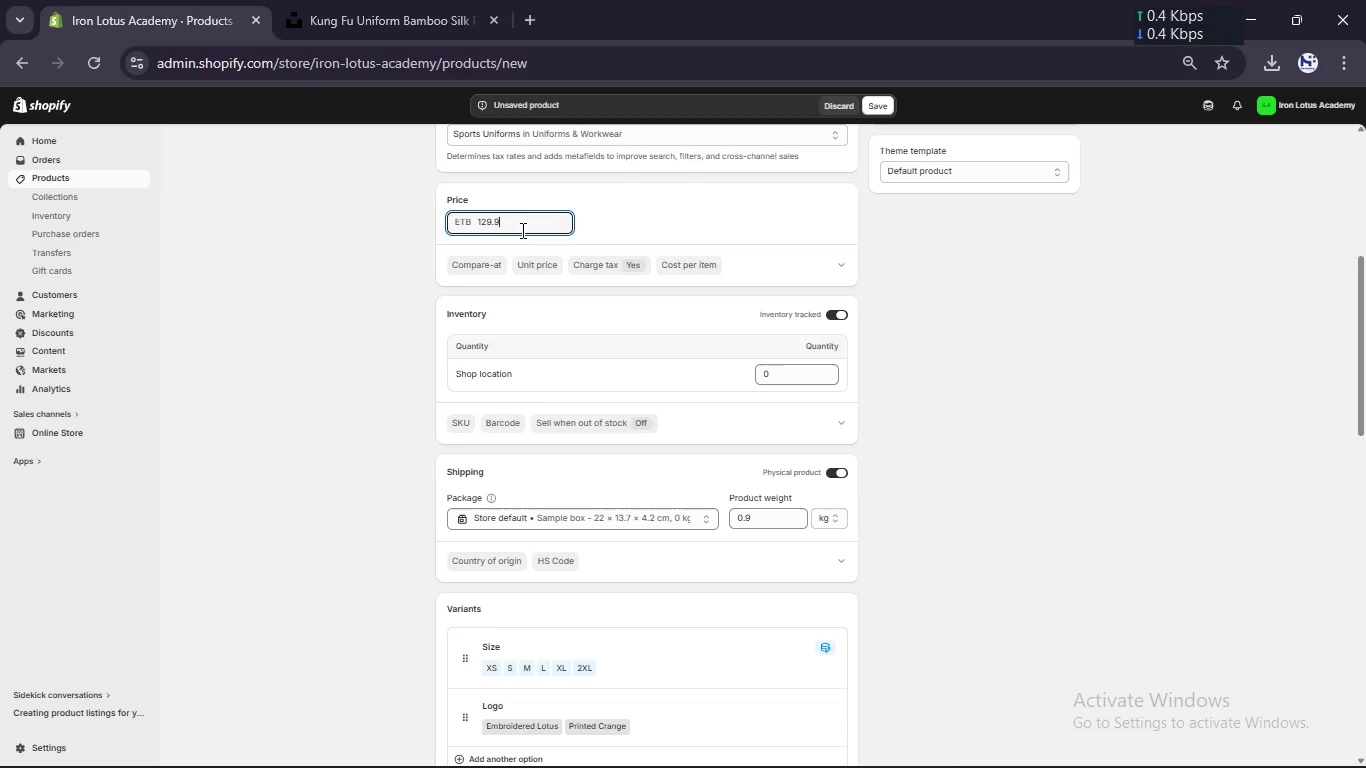 
key(Numpad9)
 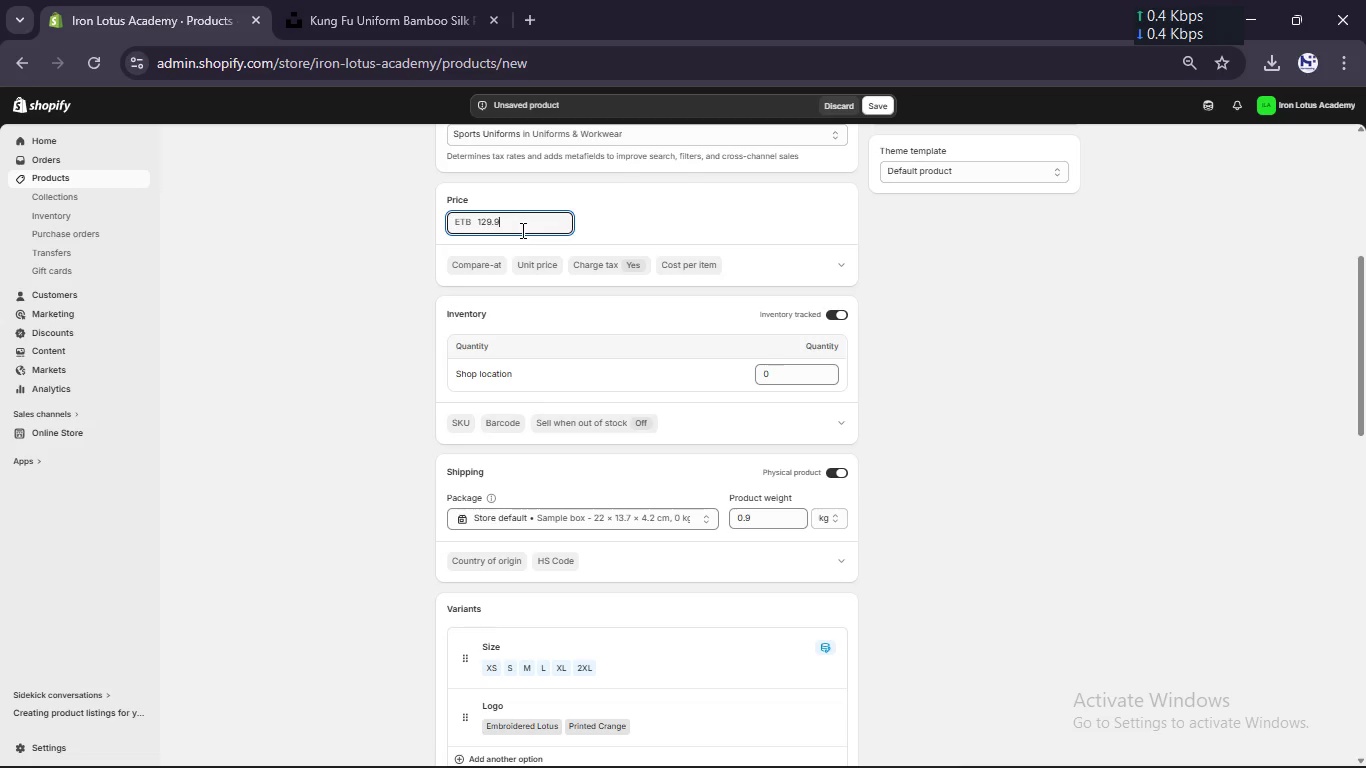 
key(Numpad9)
 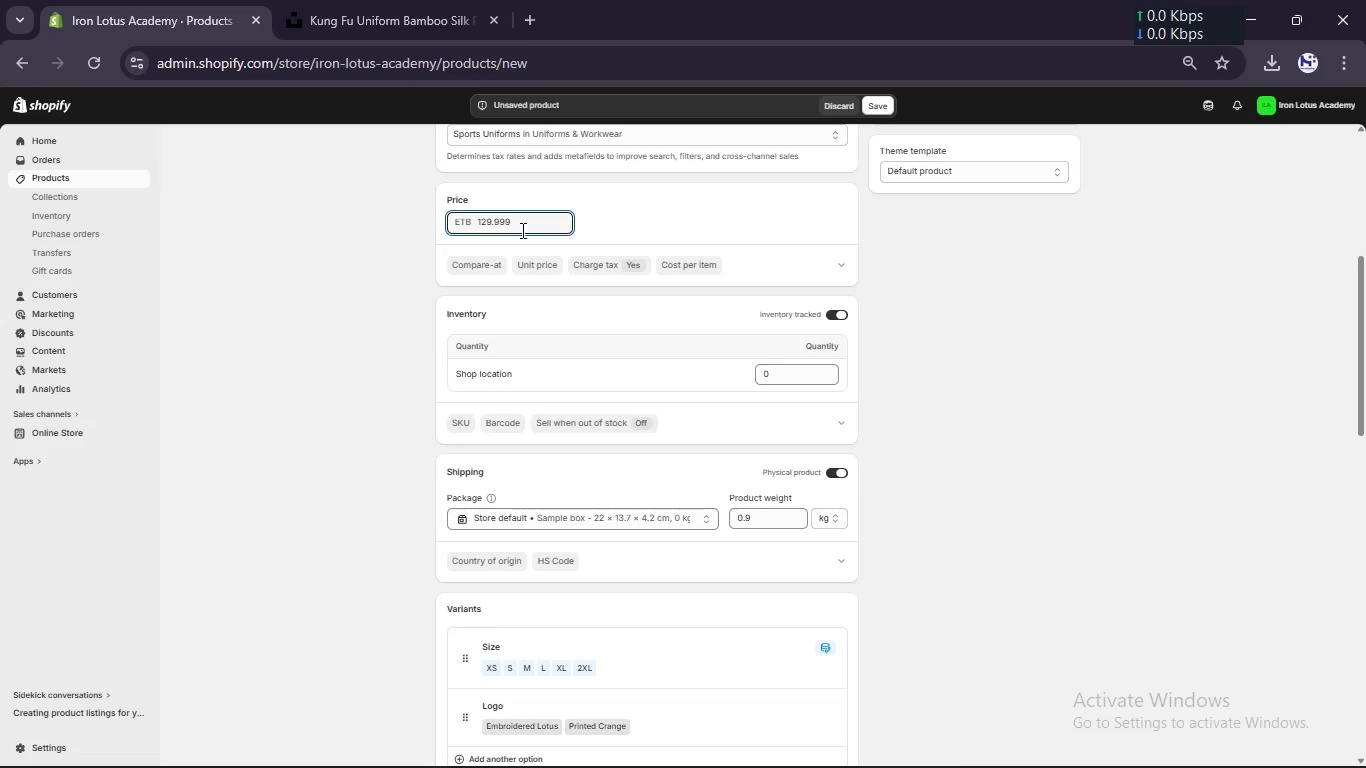 
key(Backspace)
 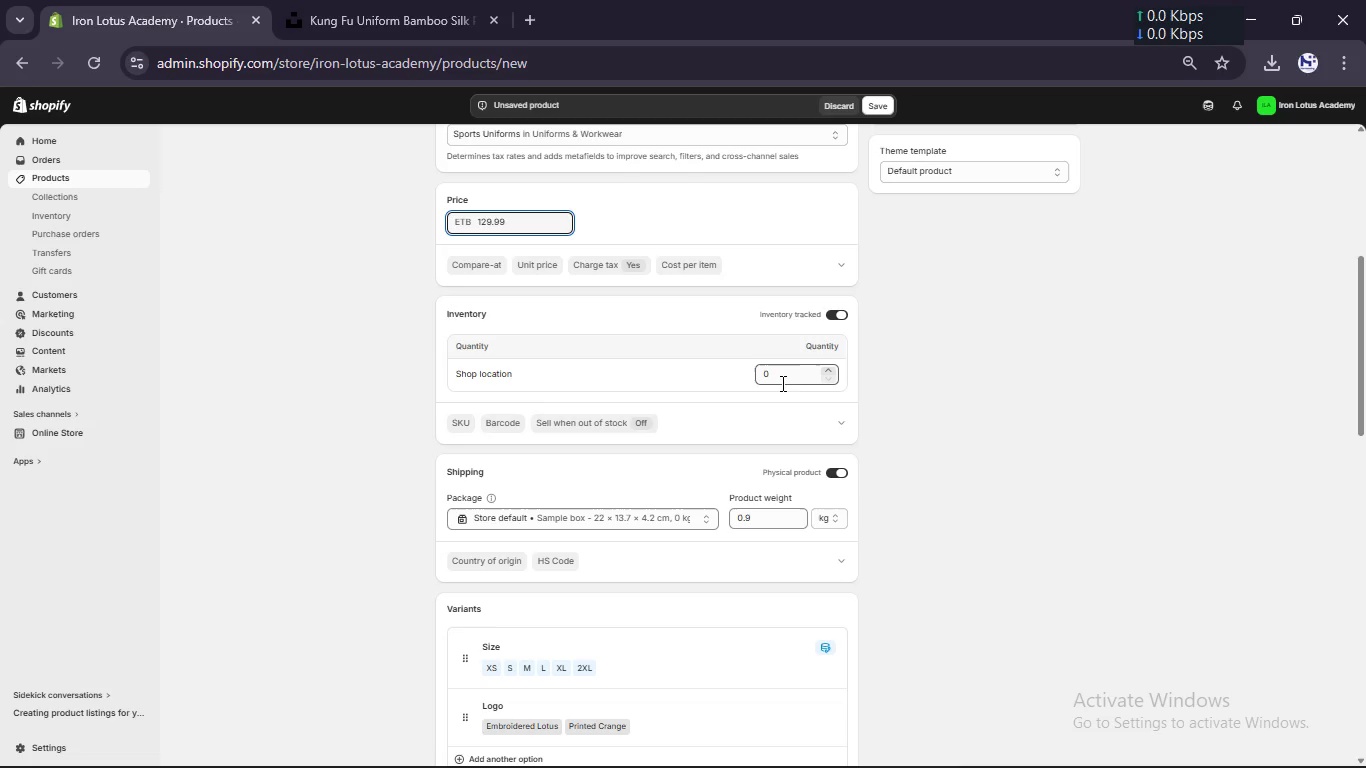 
left_click([790, 384])
 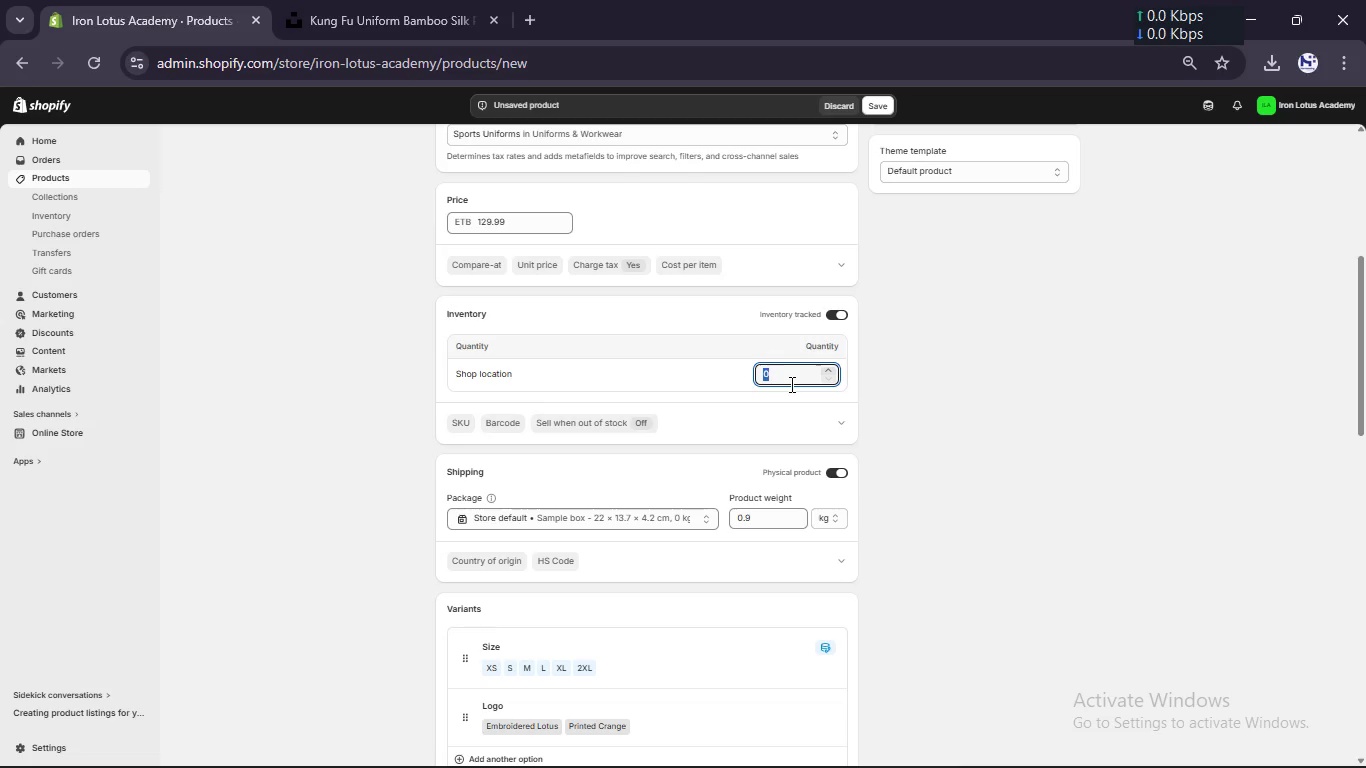 
key(Numpad2)
 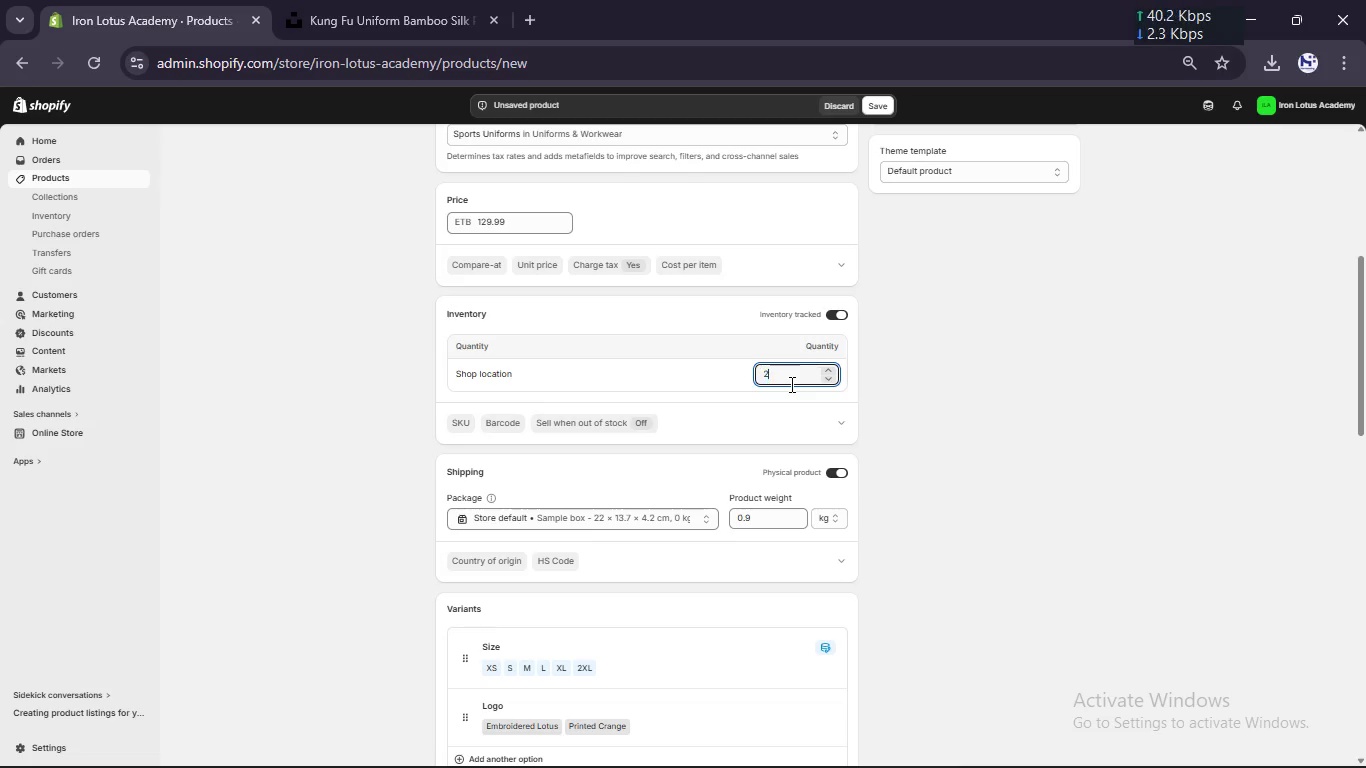 
key(Numpad0)
 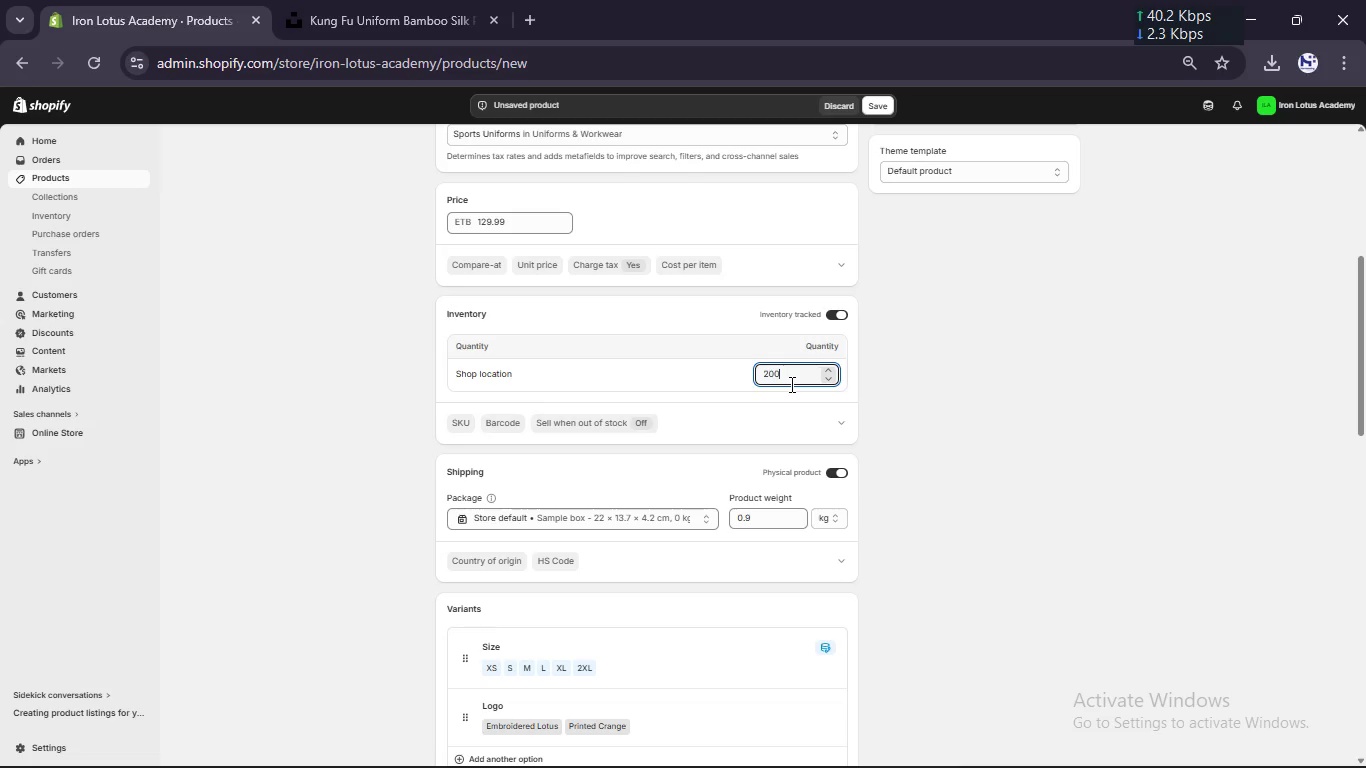 
key(Numpad0)
 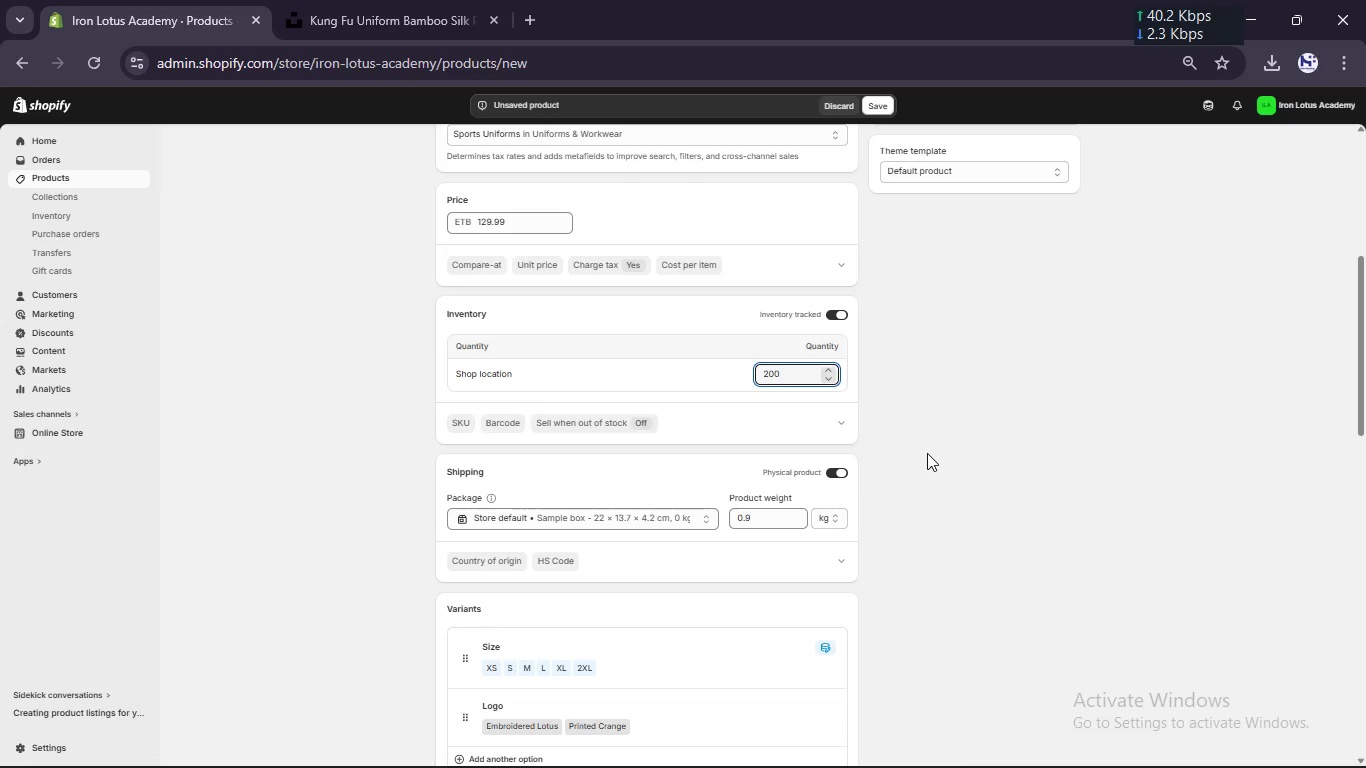 
left_click([927, 453])
 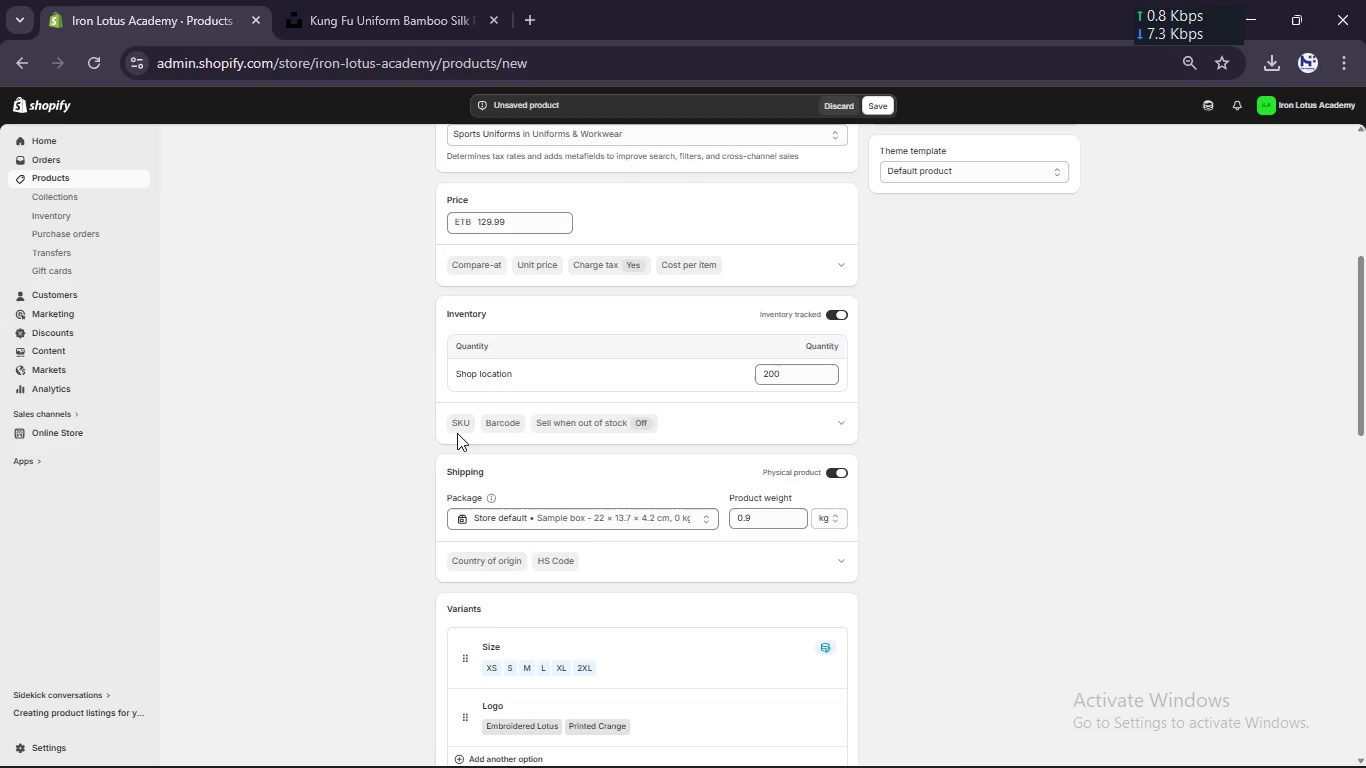 
left_click([459, 430])
 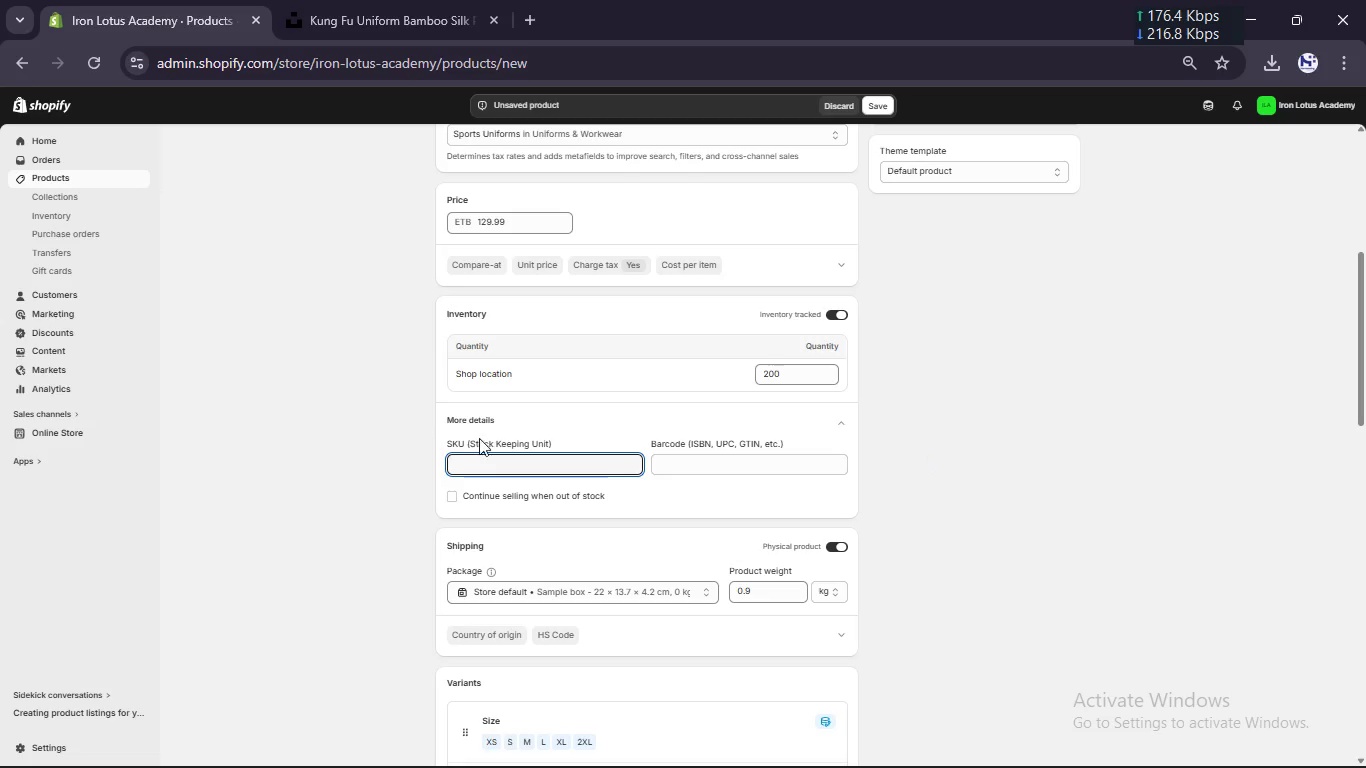 
type(IL-EART-)
 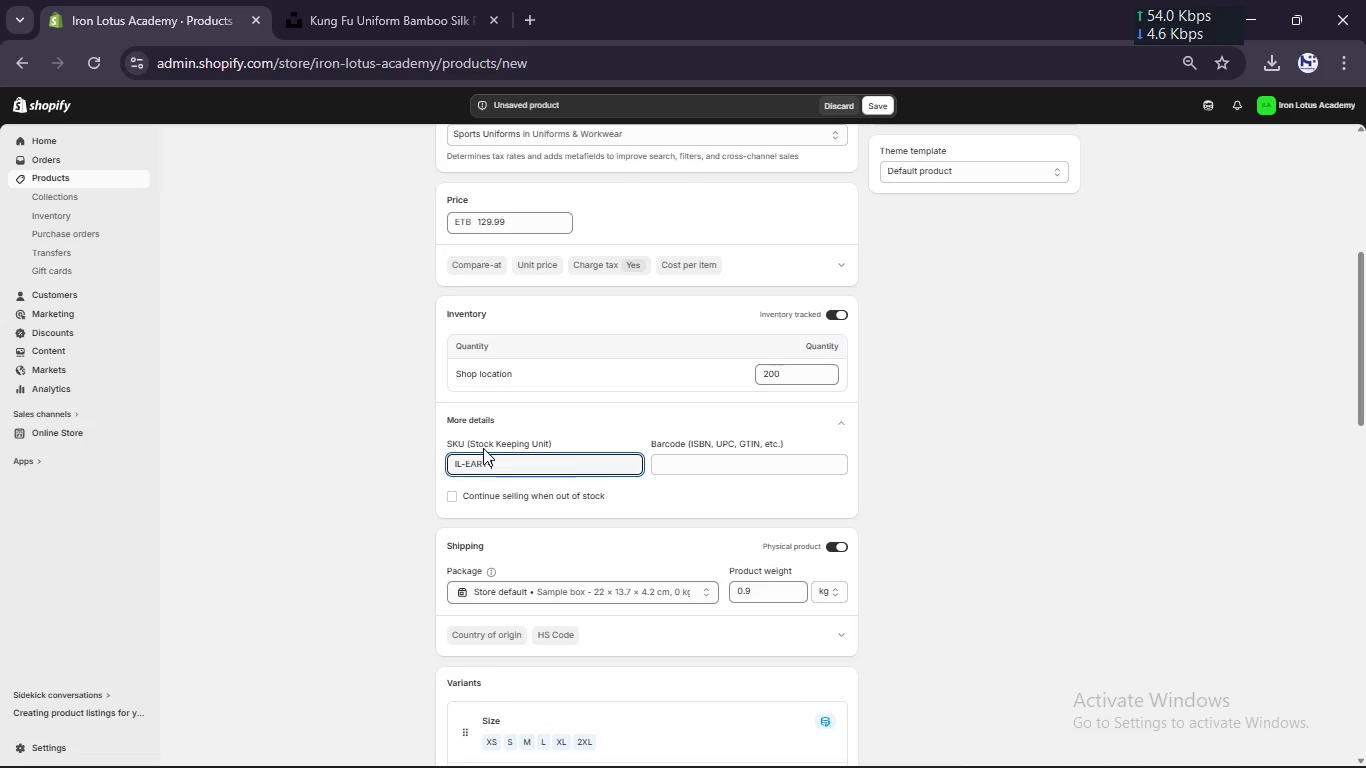 
type(002)
 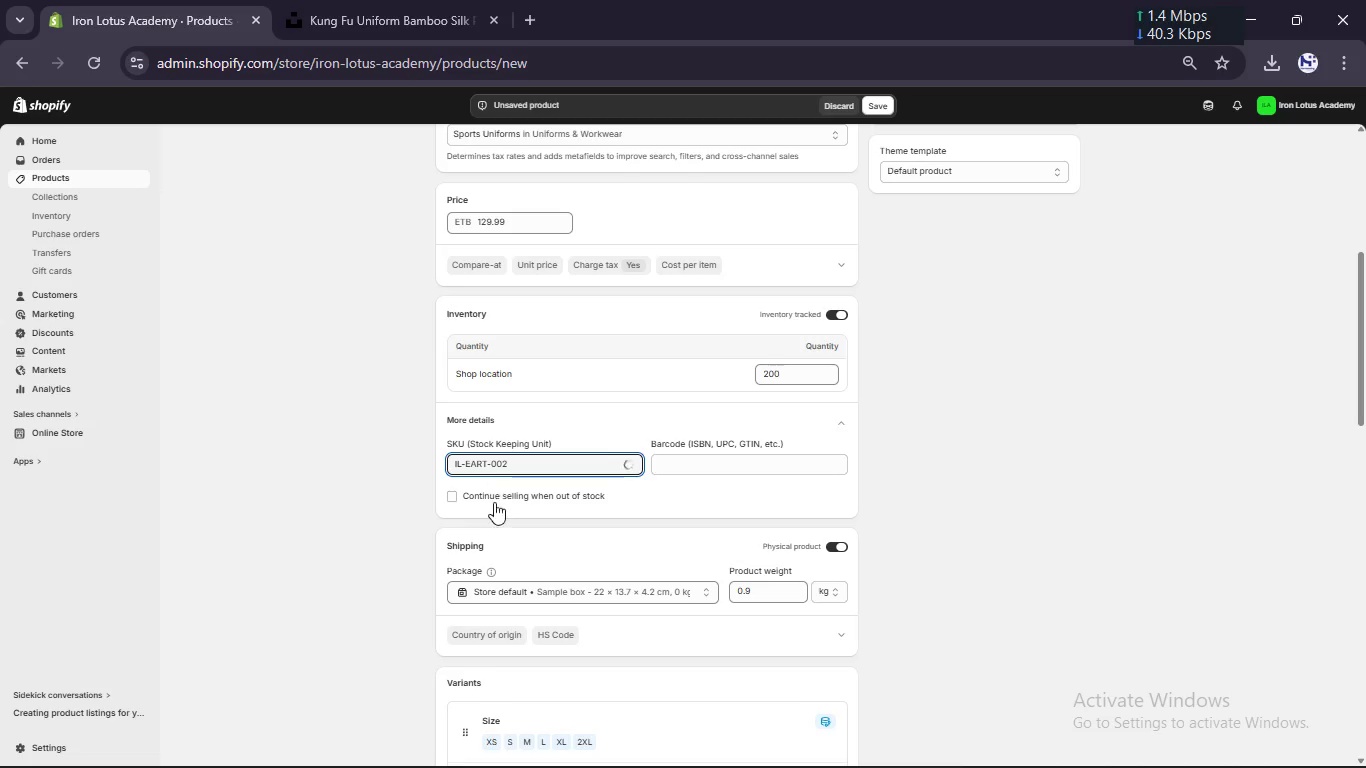 
left_click([495, 504])
 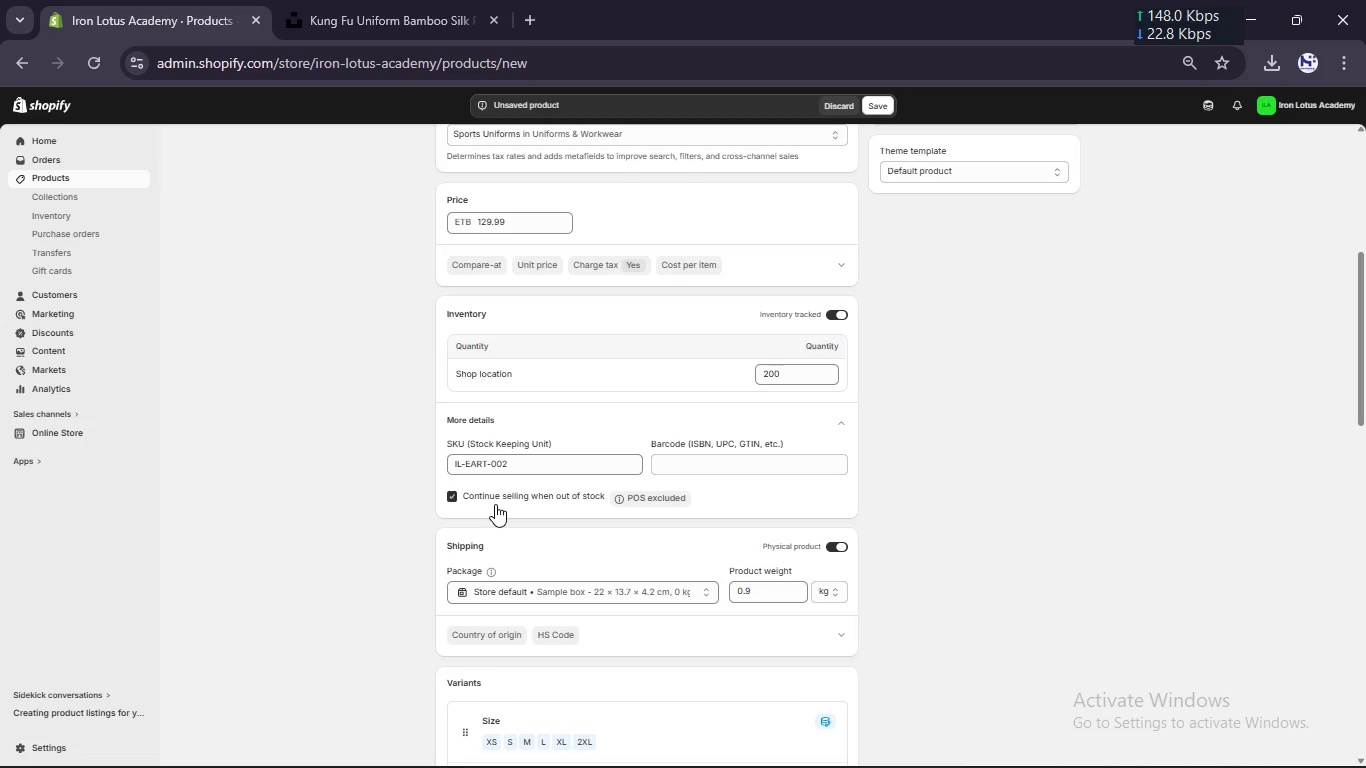 
scroll: coordinate [495, 504], scroll_direction: down, amount: 7.0
 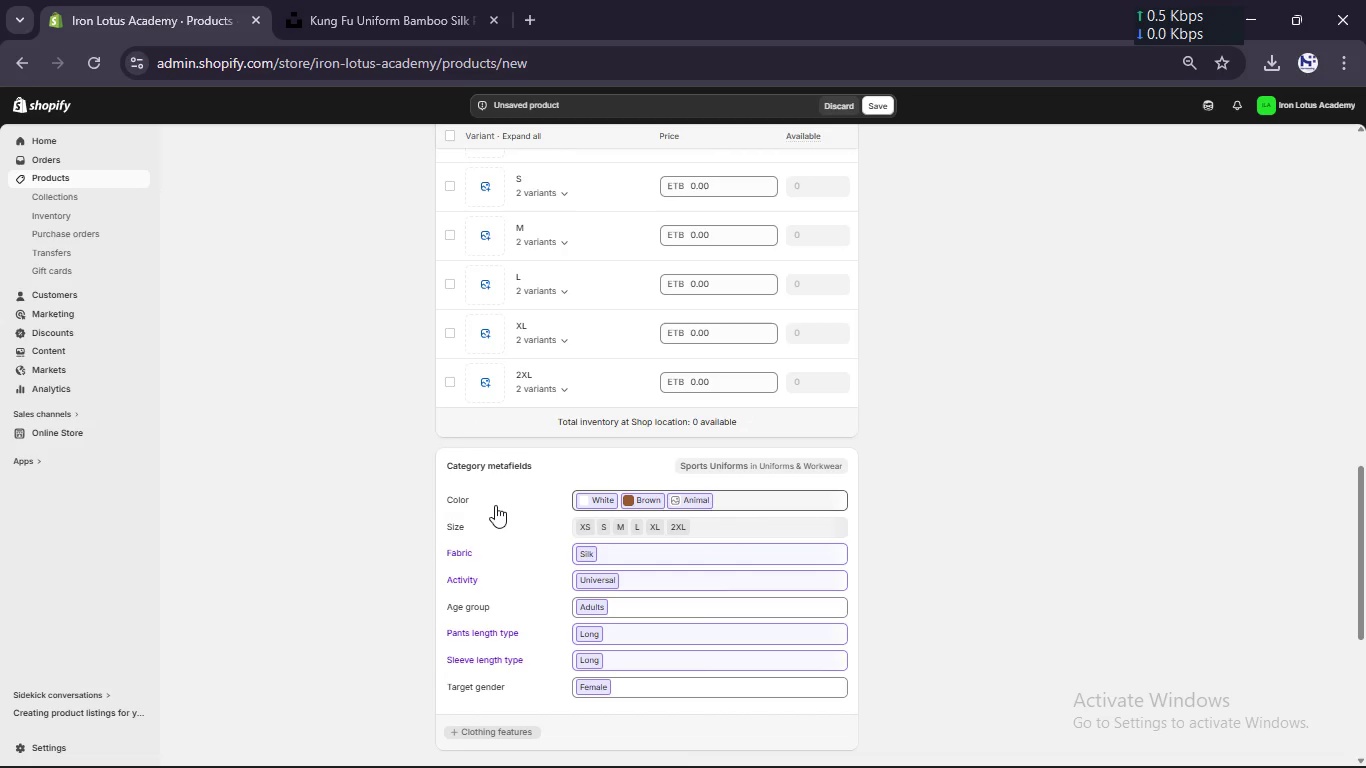 
scroll: coordinate [495, 506], scroll_direction: none, amount: 0.0
 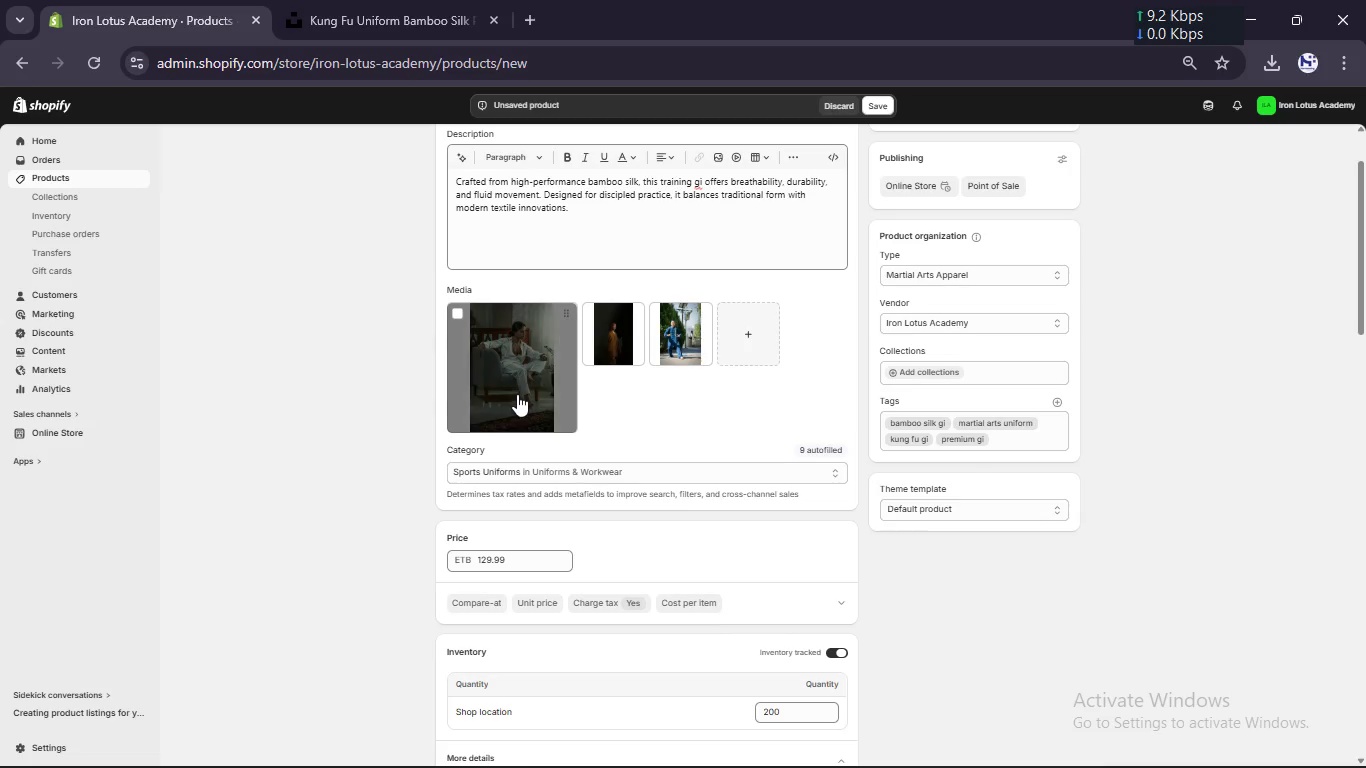 
left_click([517, 394])
 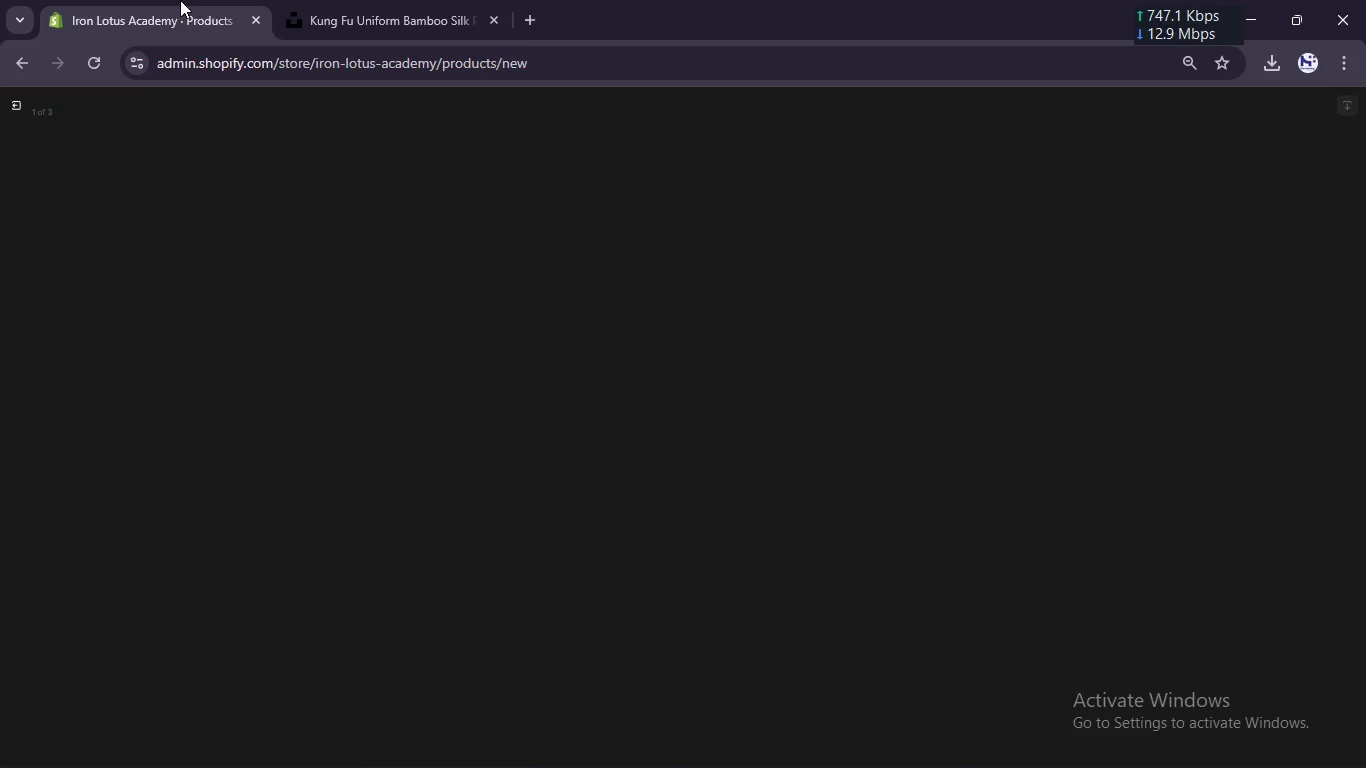 
wait(5.55)
 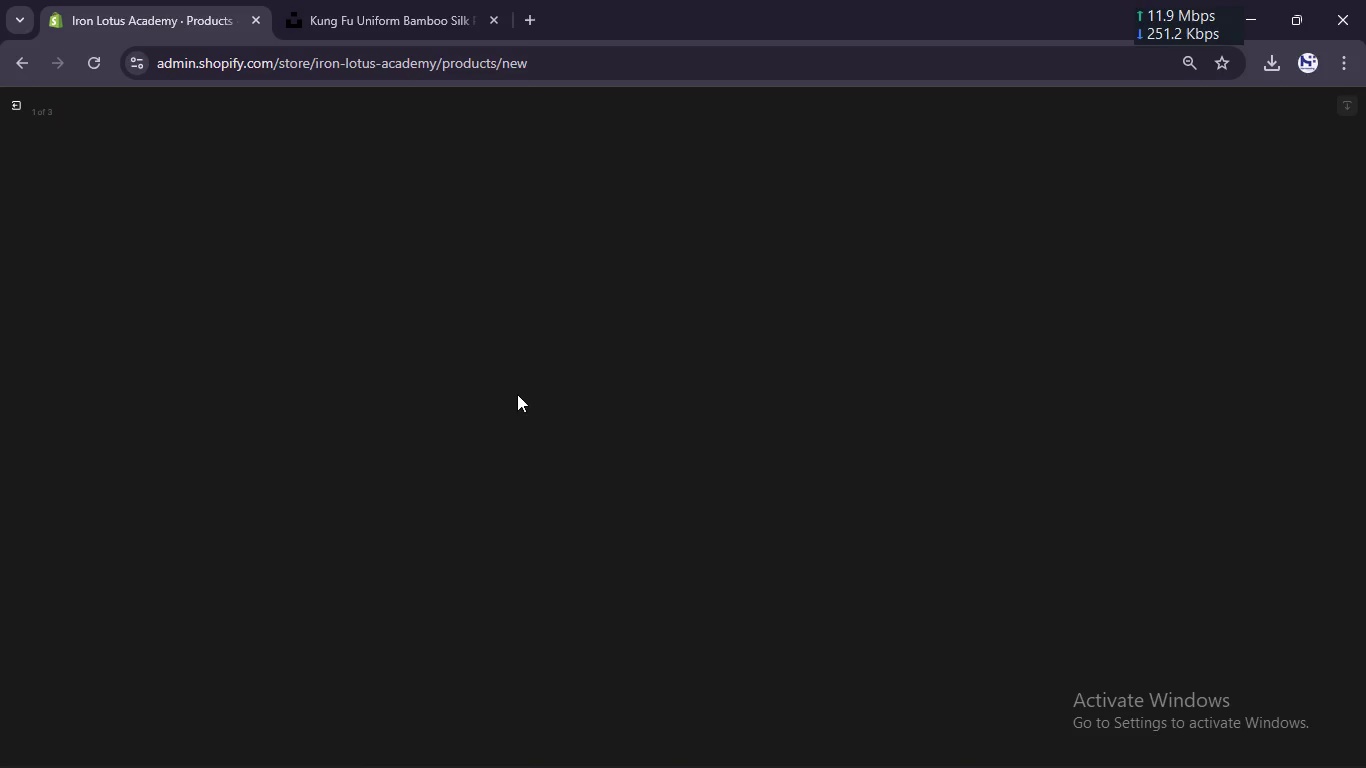 
right_click([183, 10])
 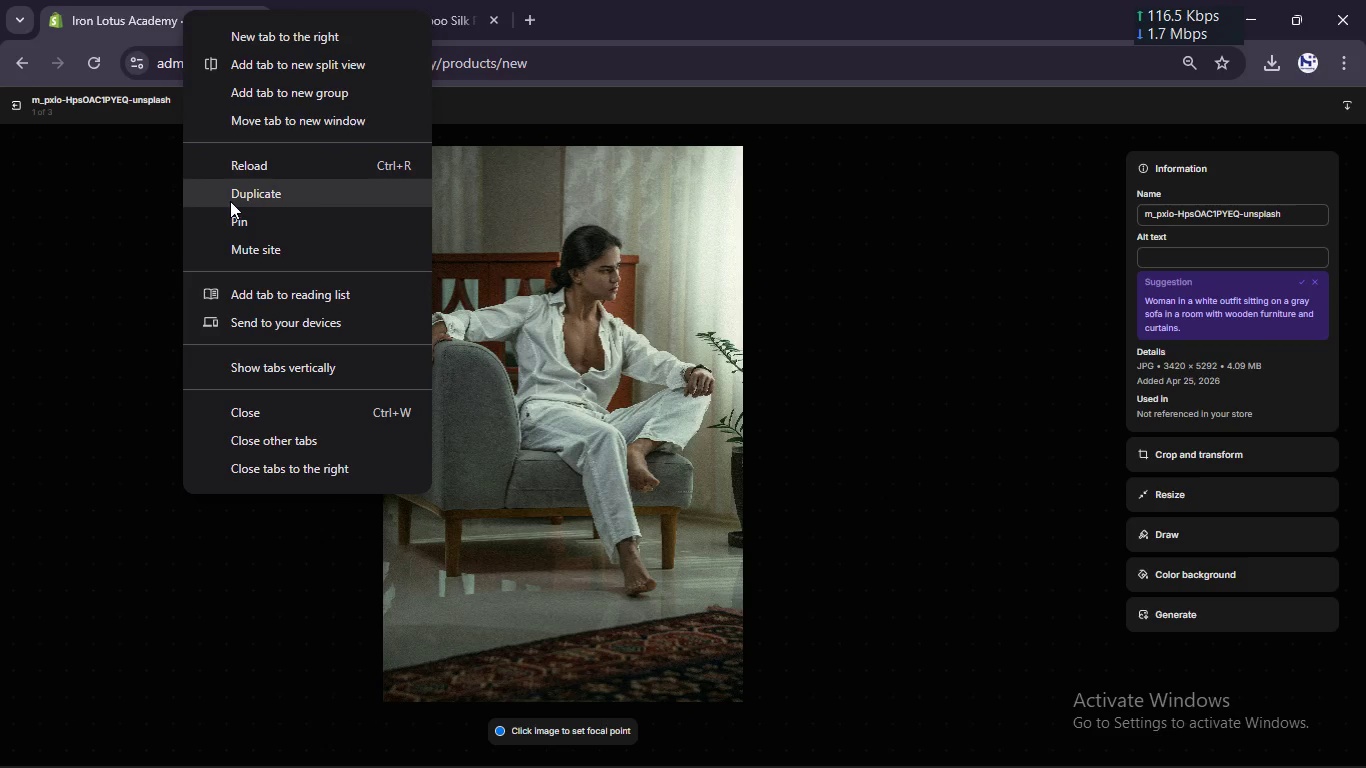 
left_click([230, 201])
 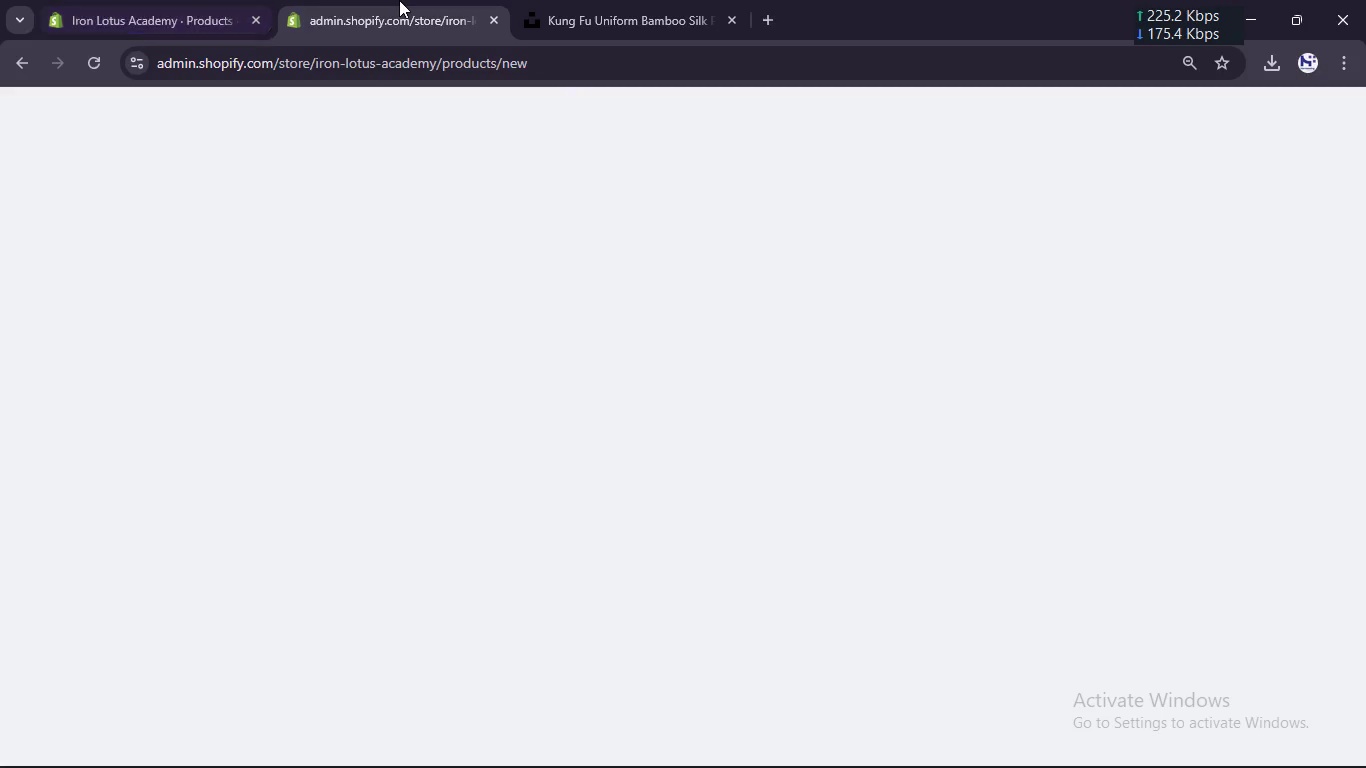 
left_click([166, 0])
 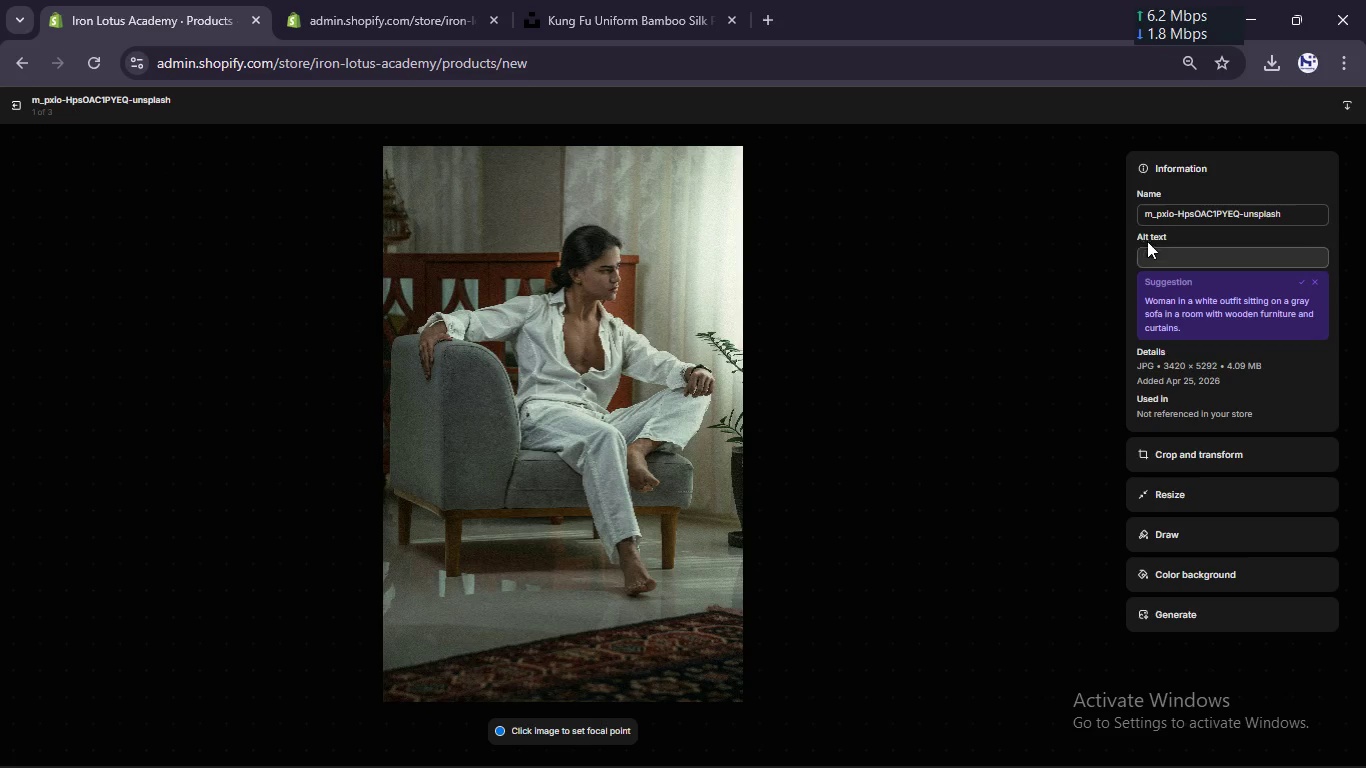 
left_click([1160, 248])
 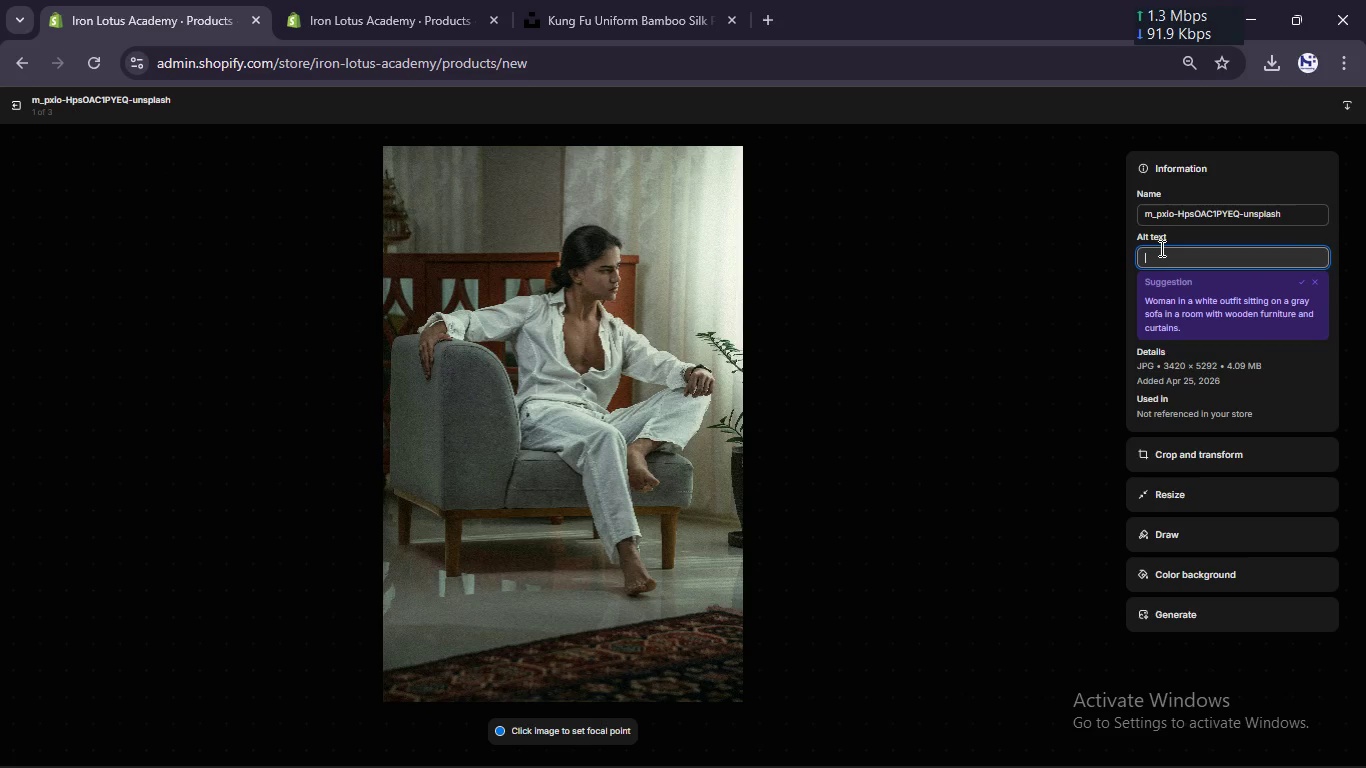 
type(Bamboo silk martial arts training gi premium uniform.)
 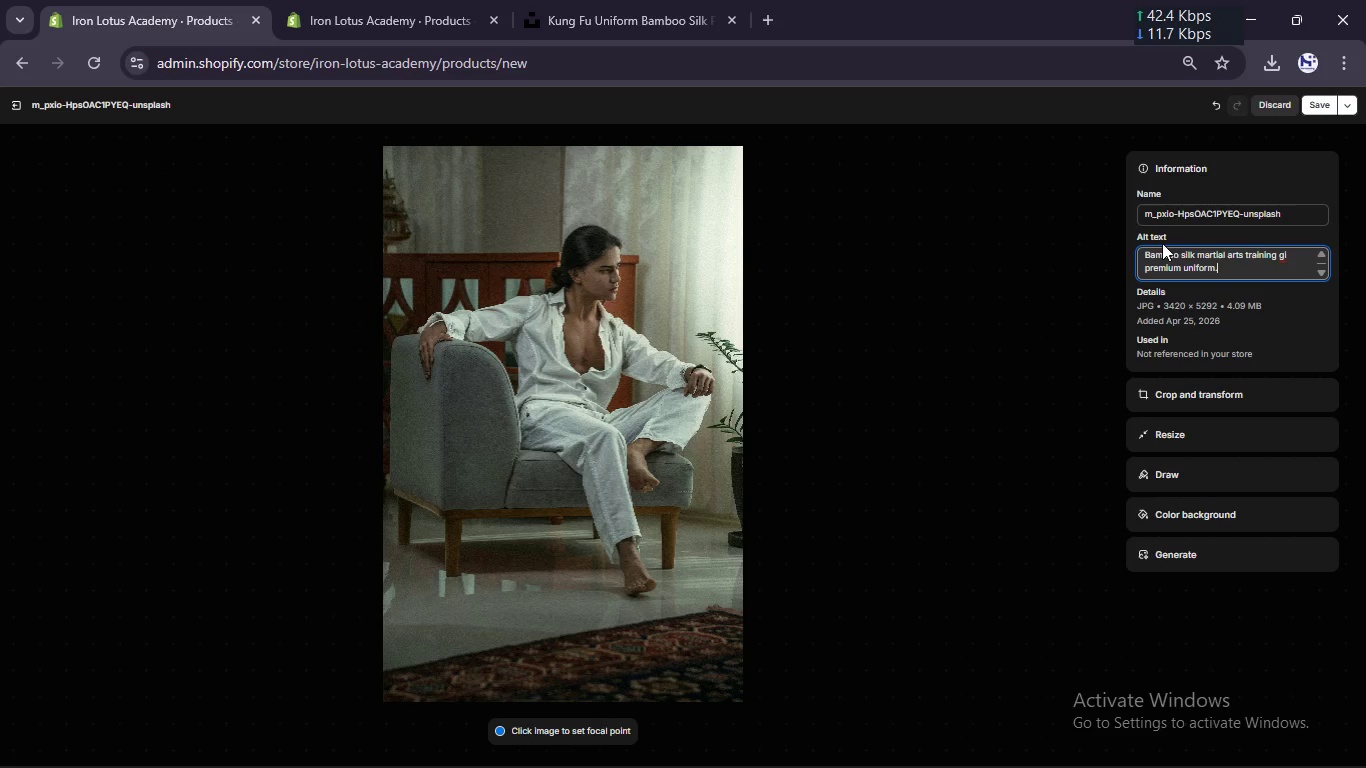 
key(Control+A)
 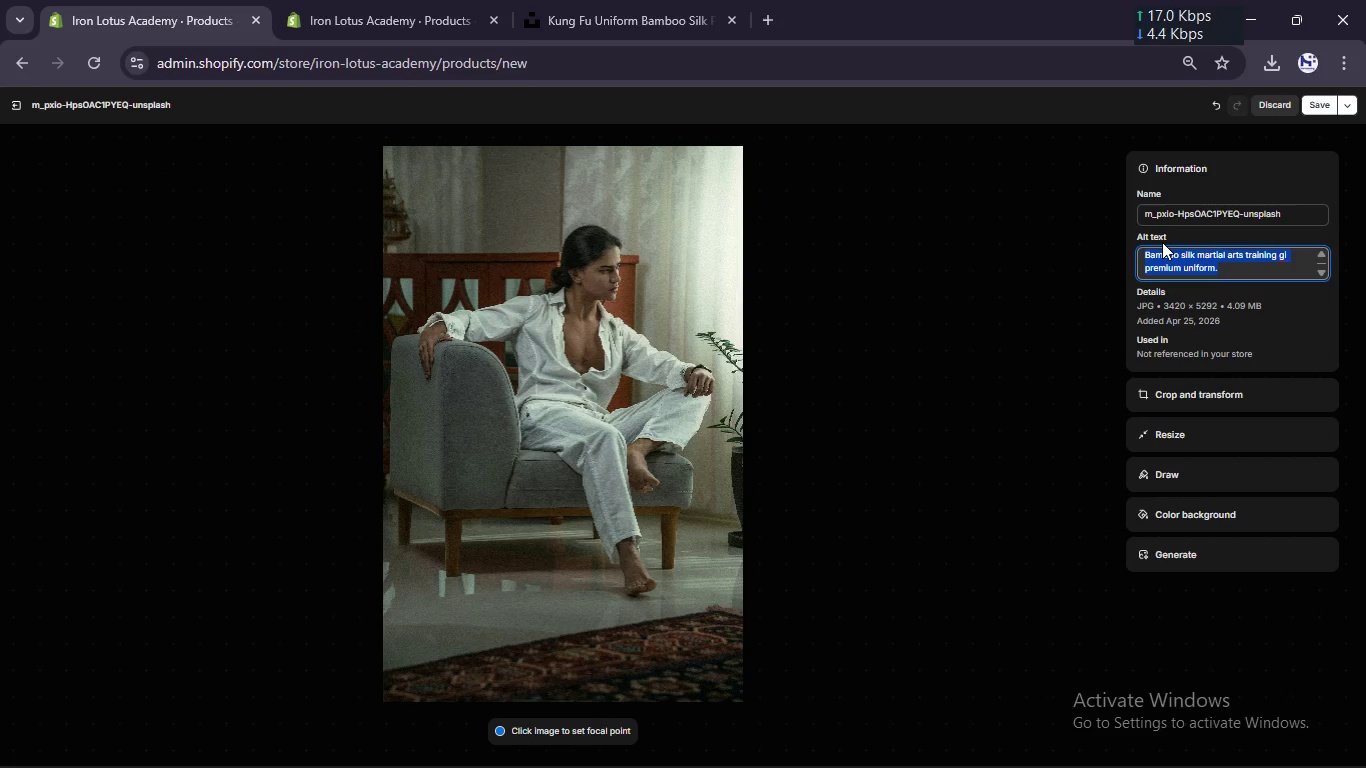 
key(Control+C)
 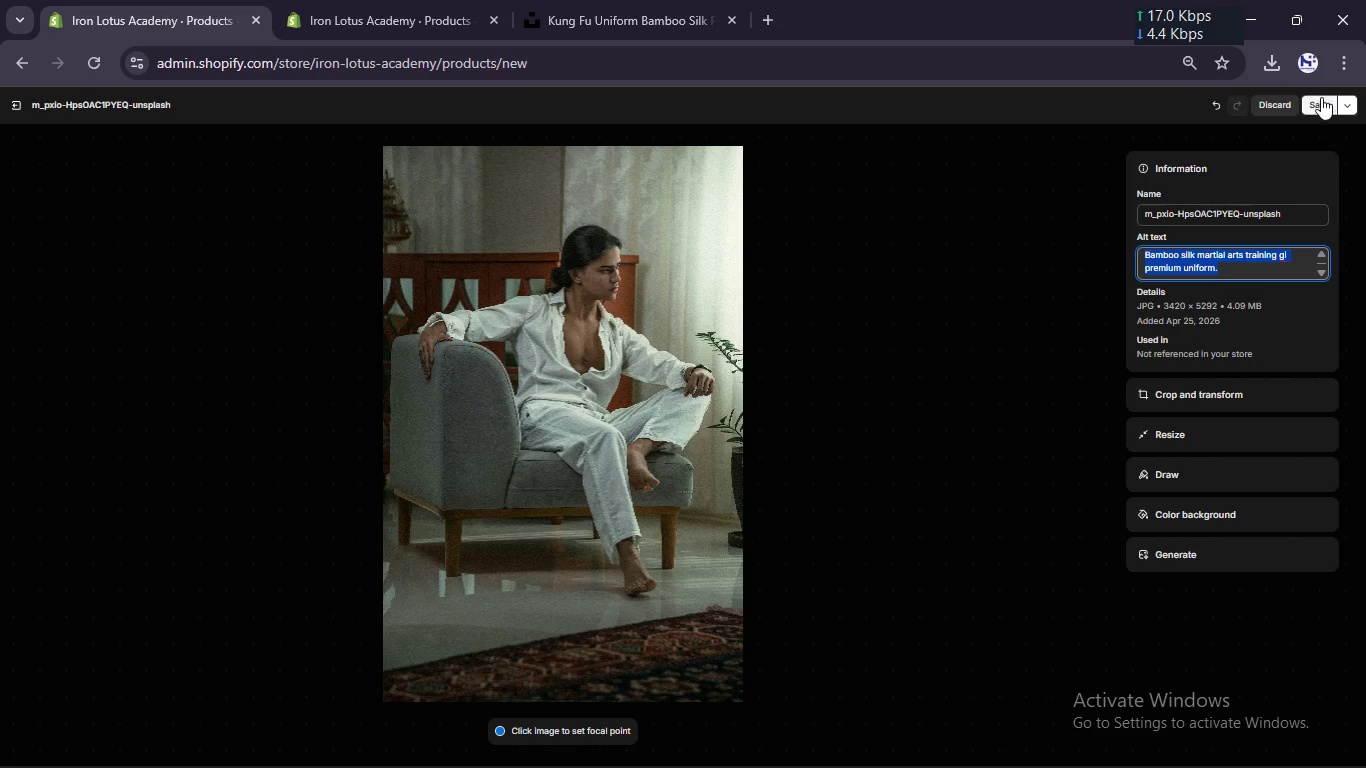 
left_click([1321, 96])
 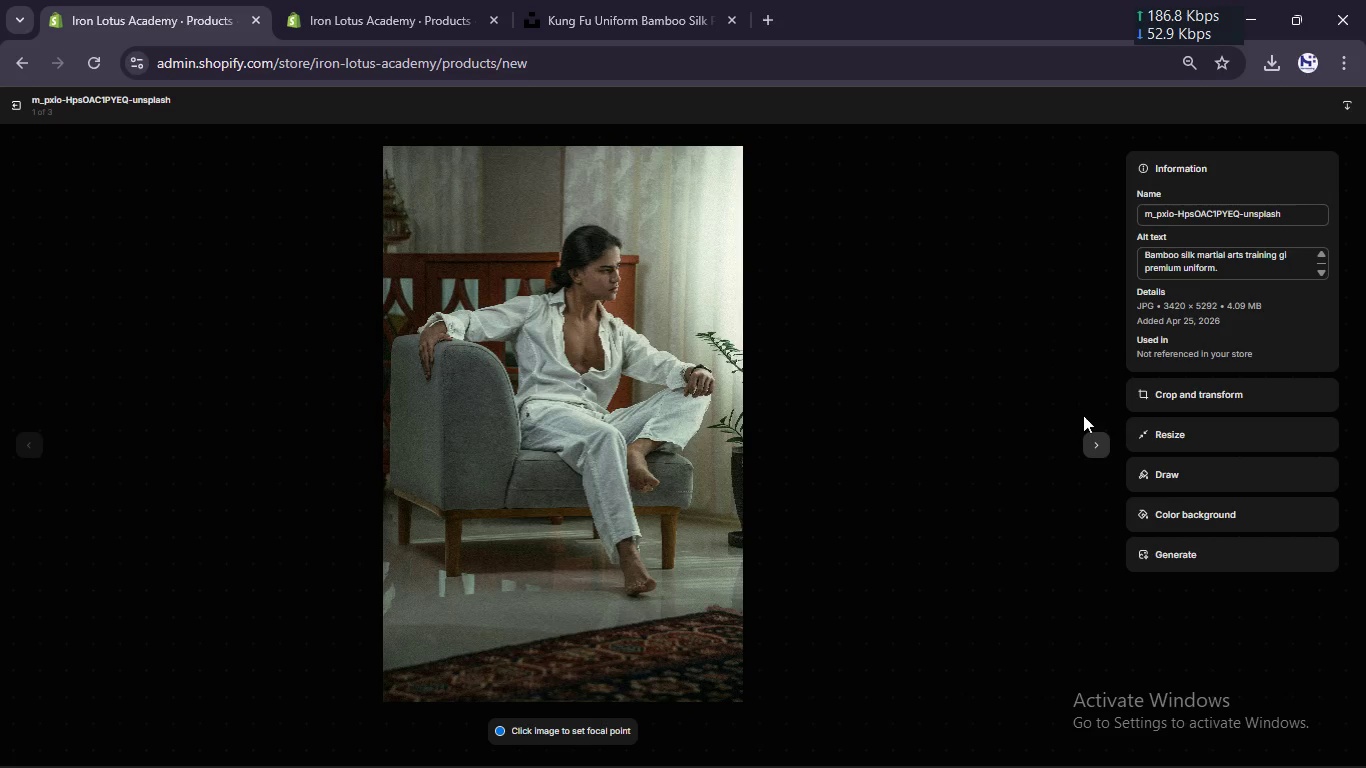 
left_click([1092, 447])
 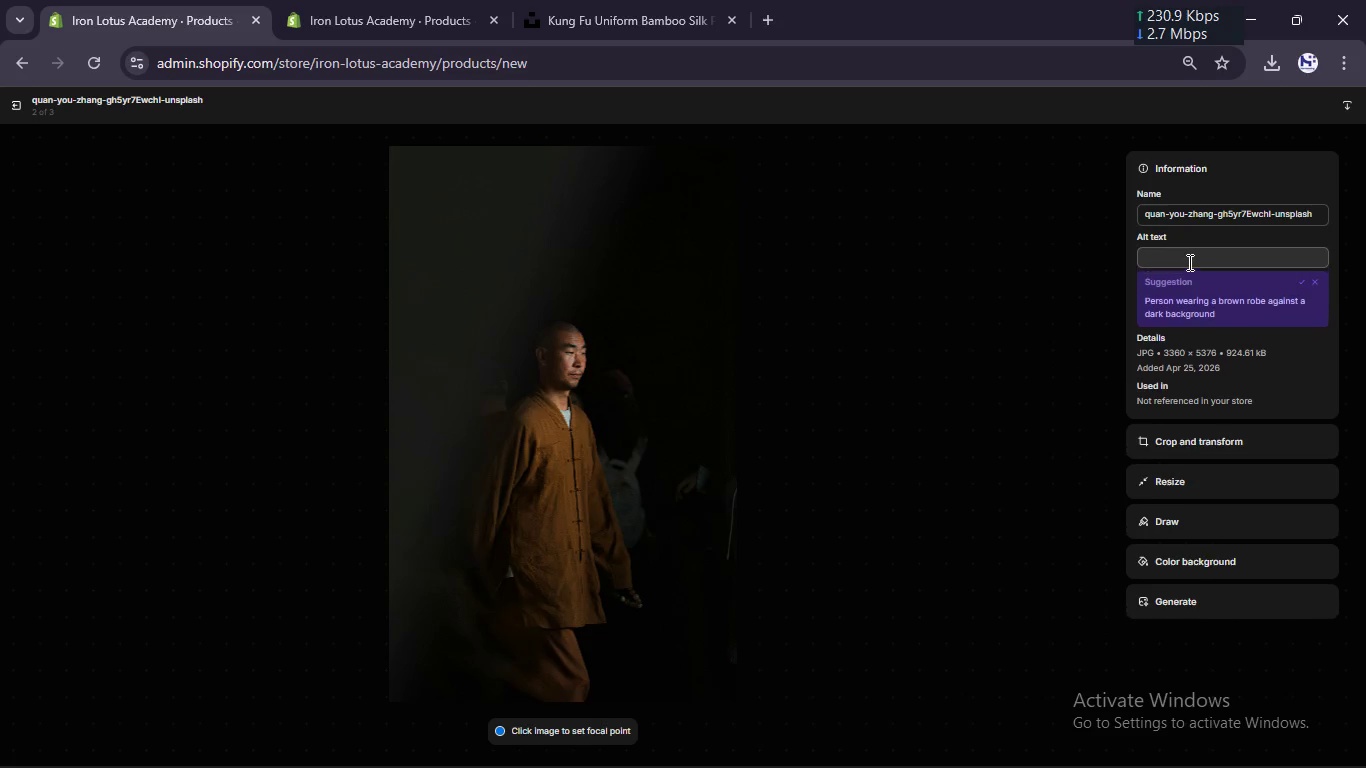 
wait(5.62)
 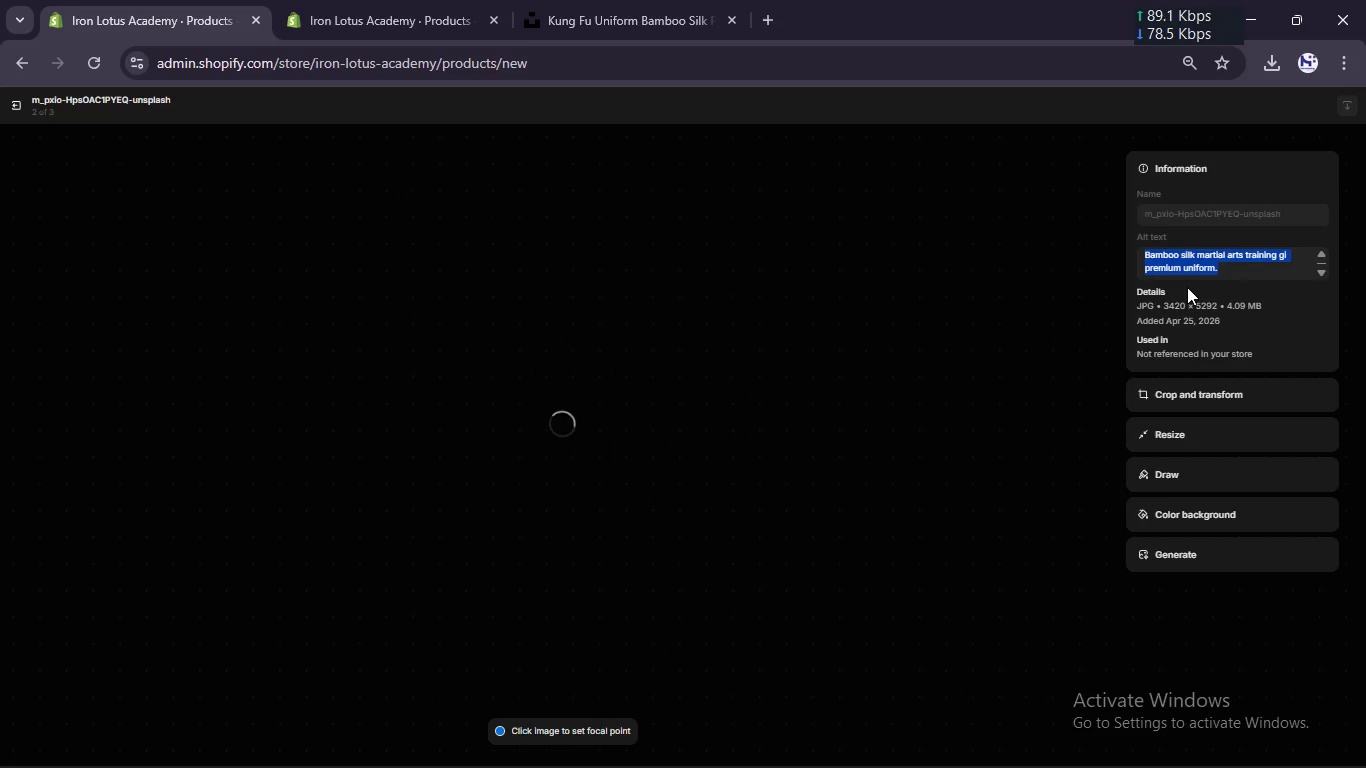 
left_click([1186, 266])
 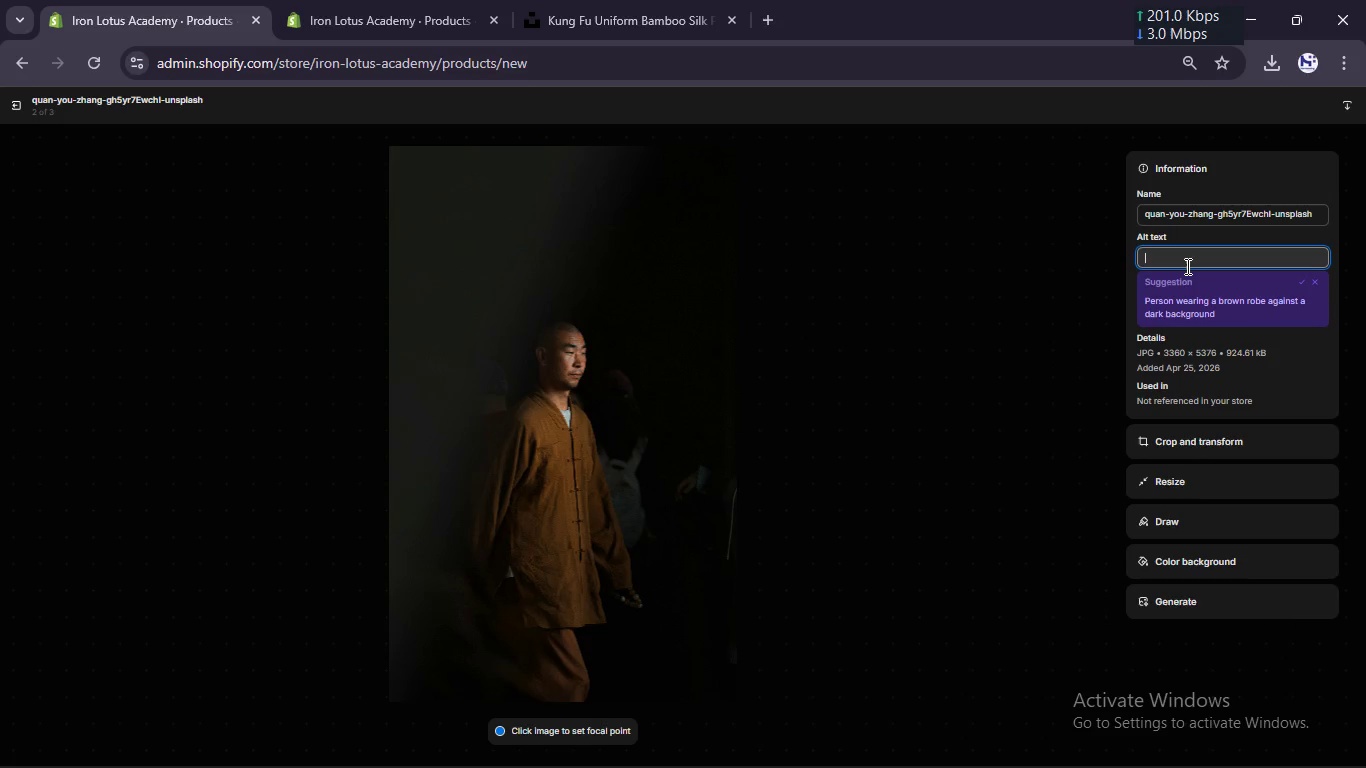 
key(Control+V)
 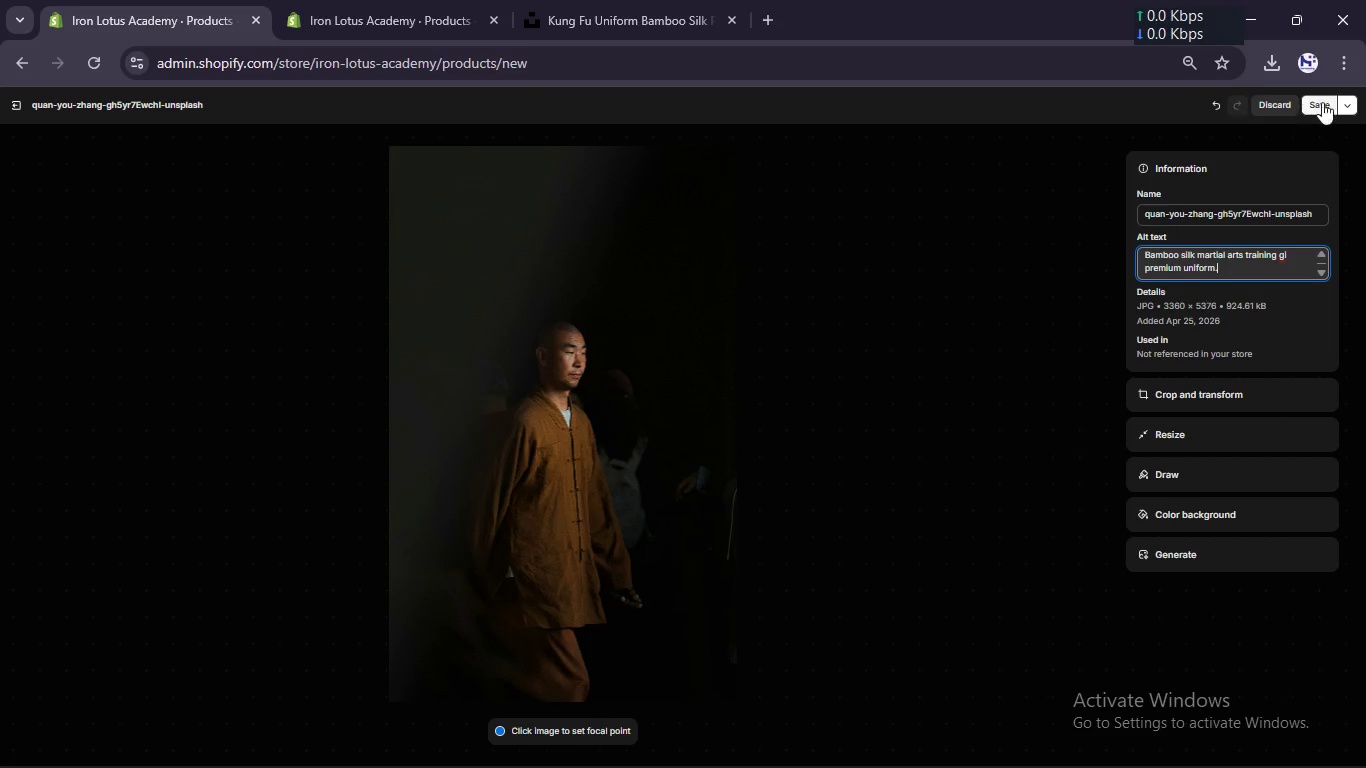 
left_click([1327, 102])
 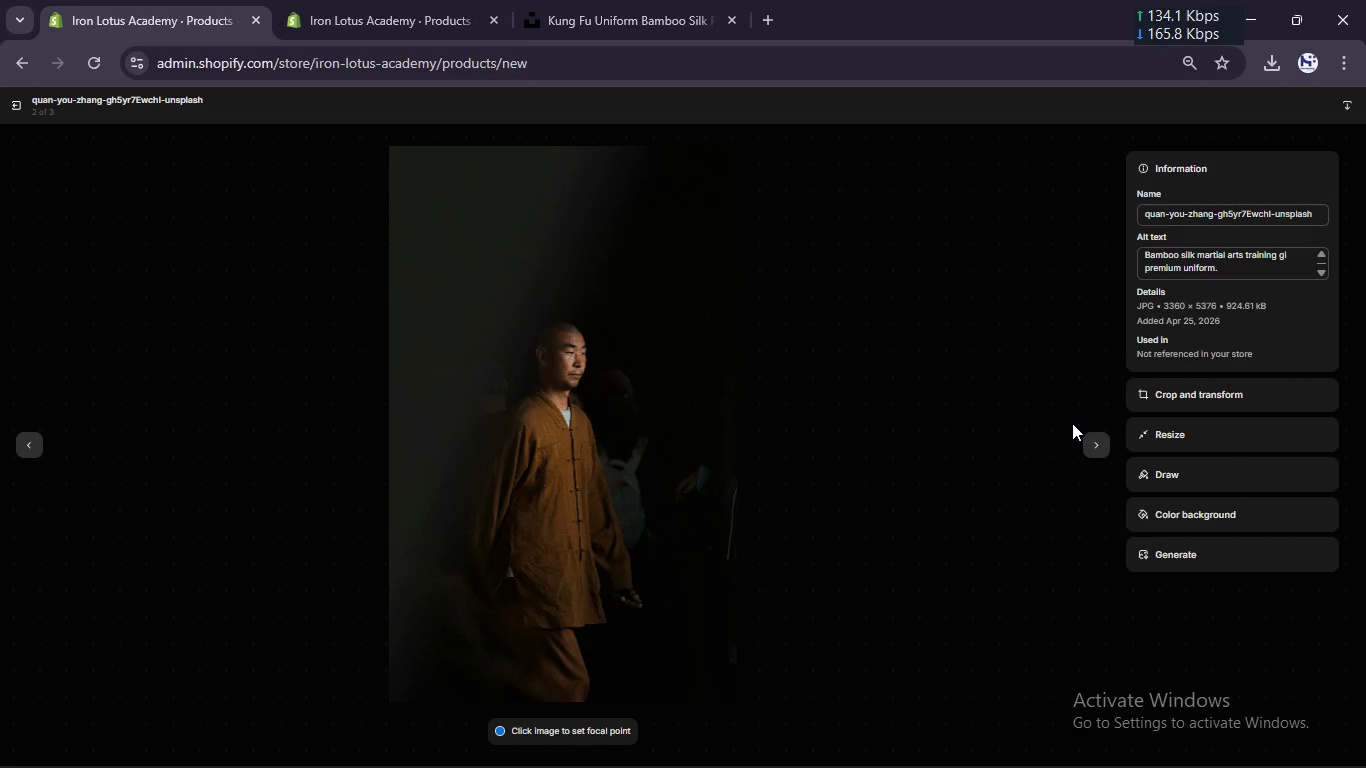 
left_click([1090, 447])
 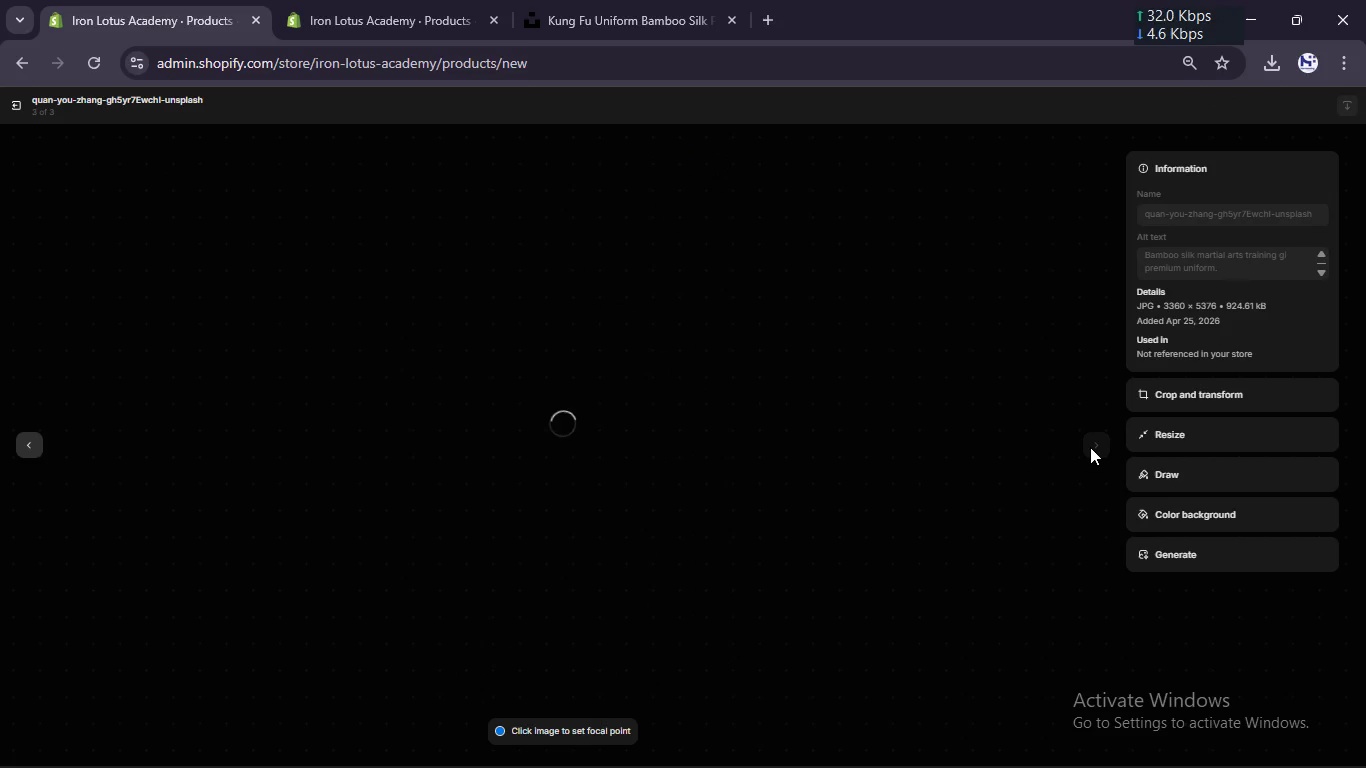 
mouse_move([1204, 209])
 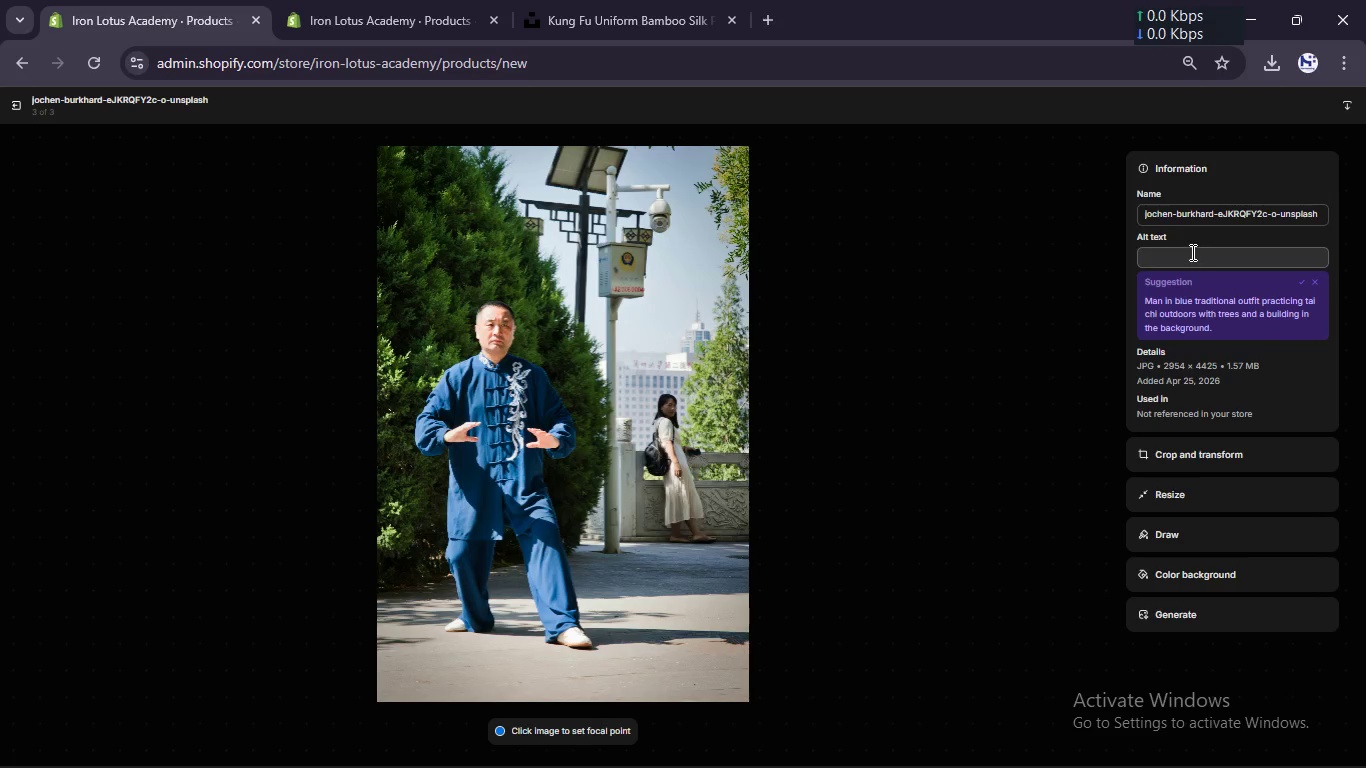 
left_click([1191, 252])
 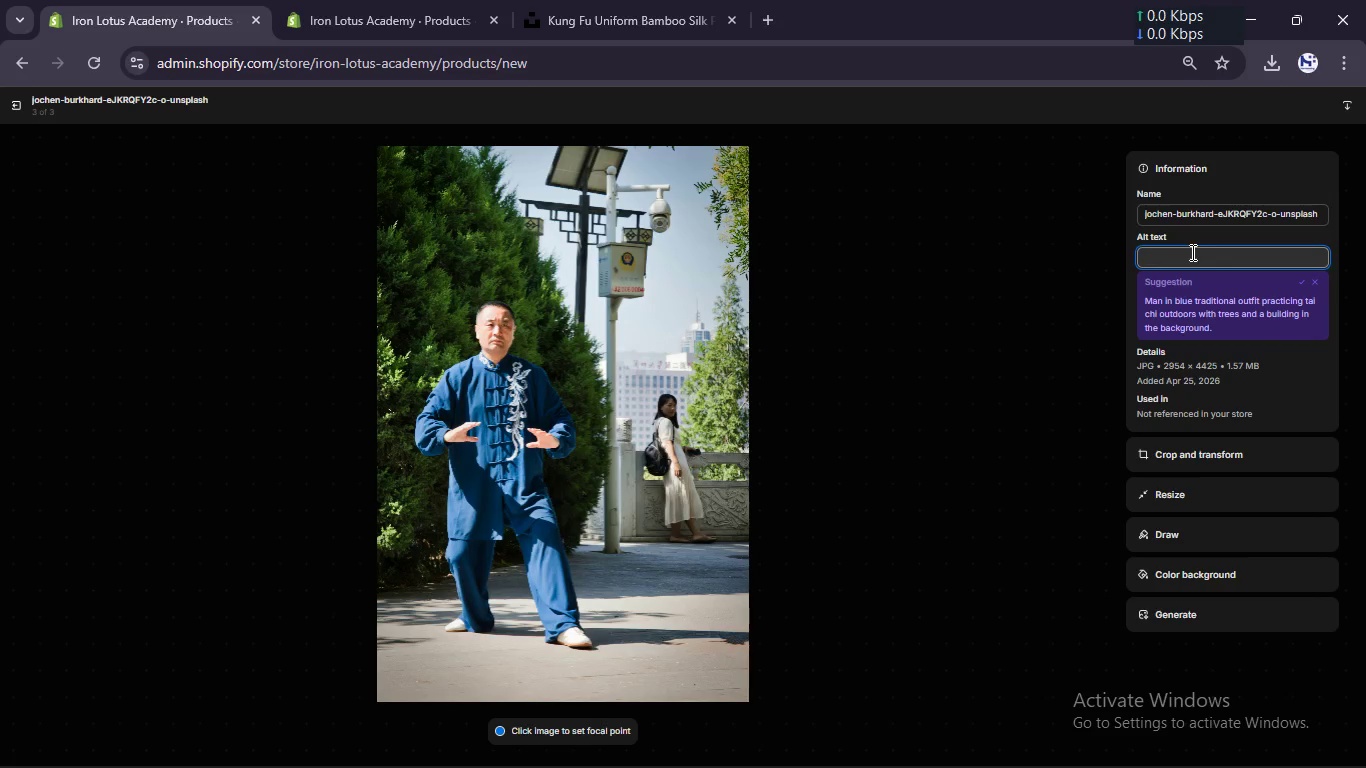 
key(Control+V)
 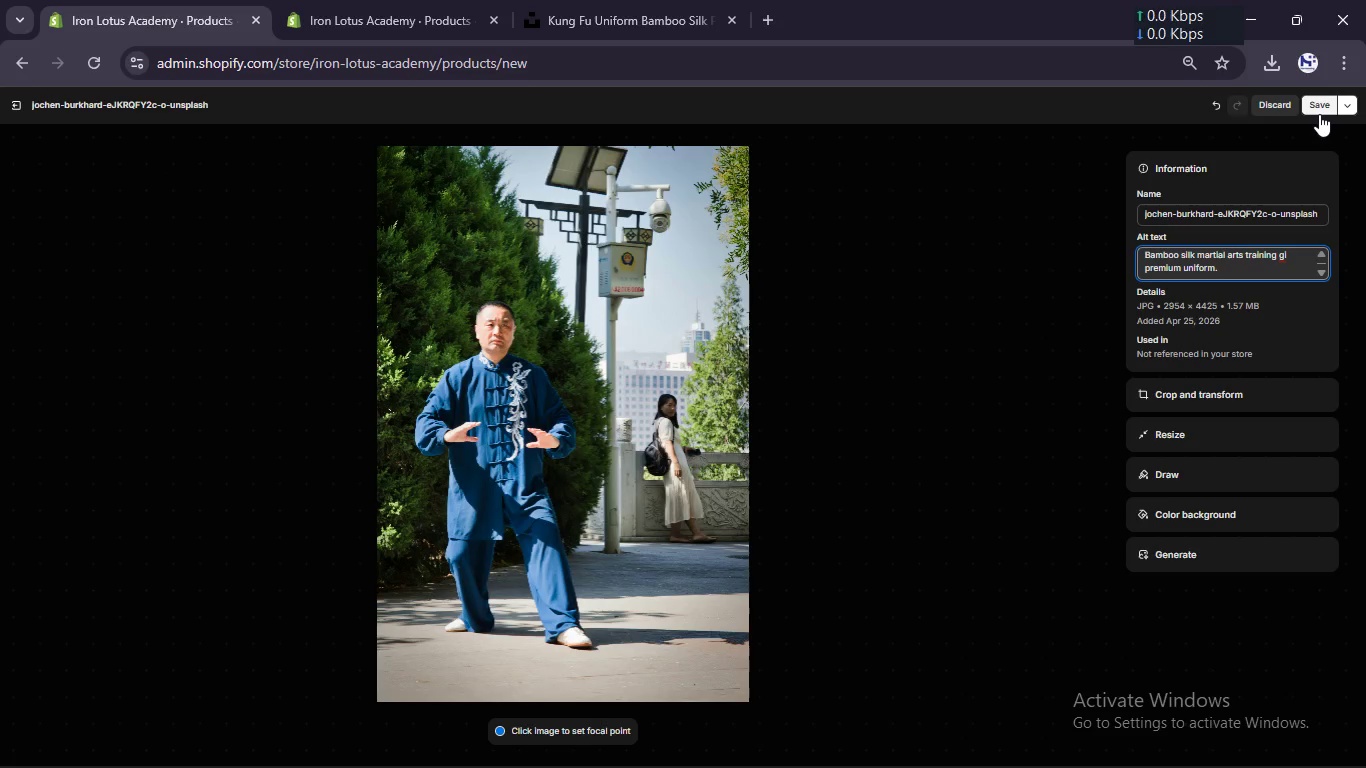 
left_click([1319, 112])
 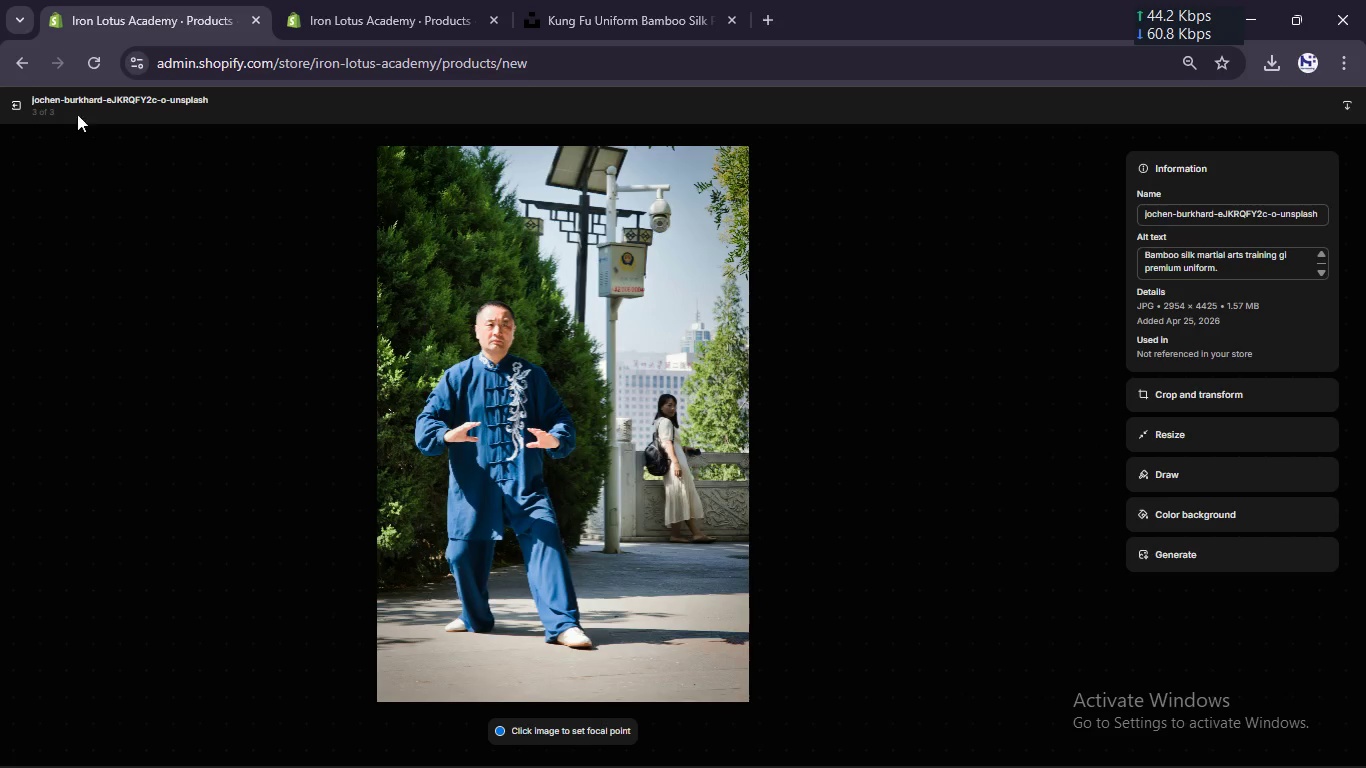 
left_click([12, 101])
 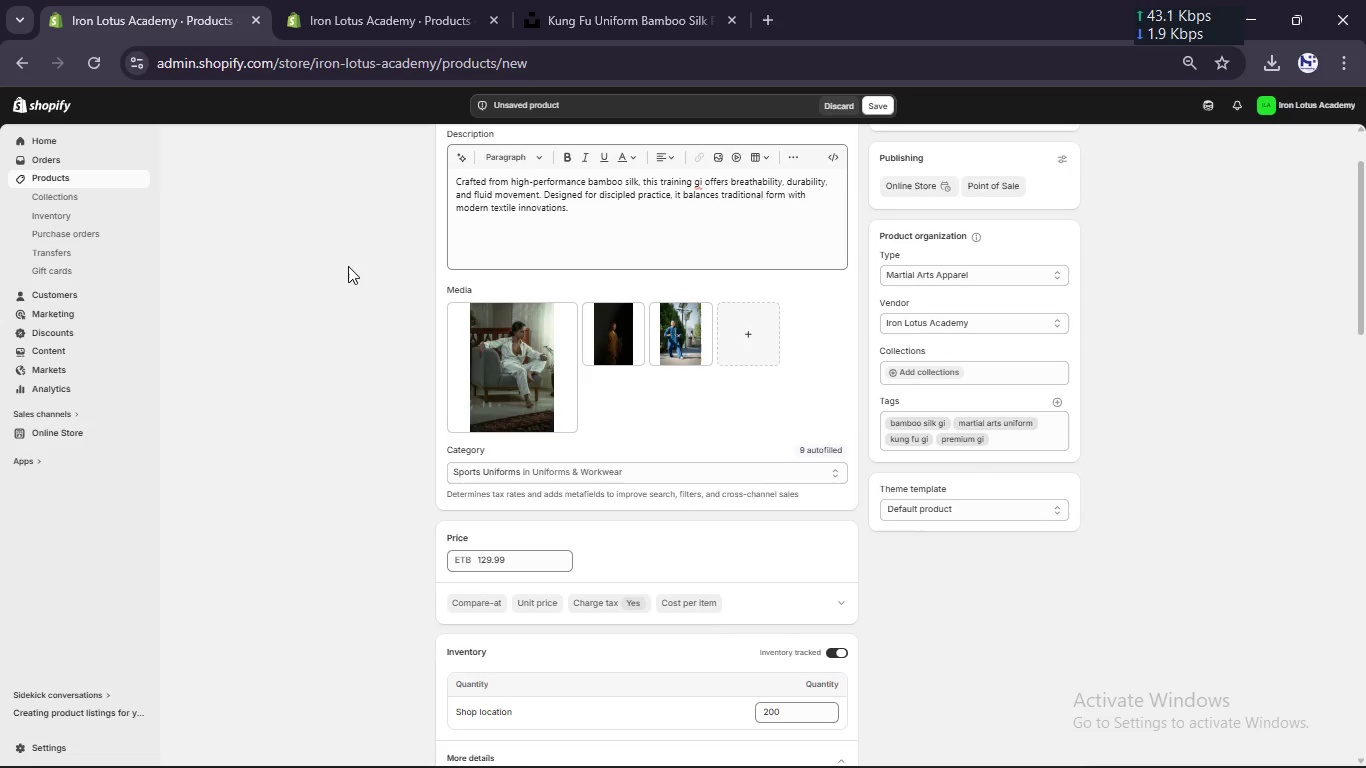 
scroll: coordinate [348, 266], scroll_direction: up, amount: 21.0
 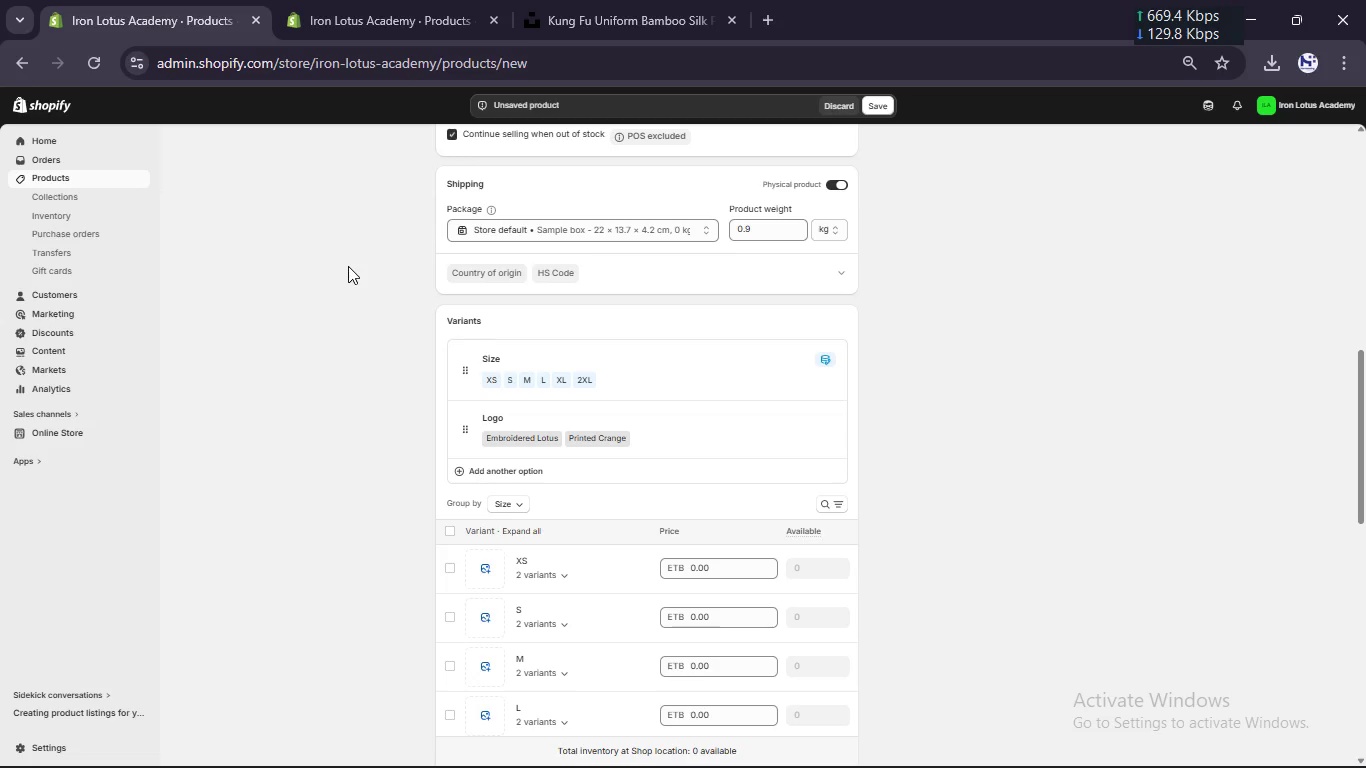 
wait(8.09)
 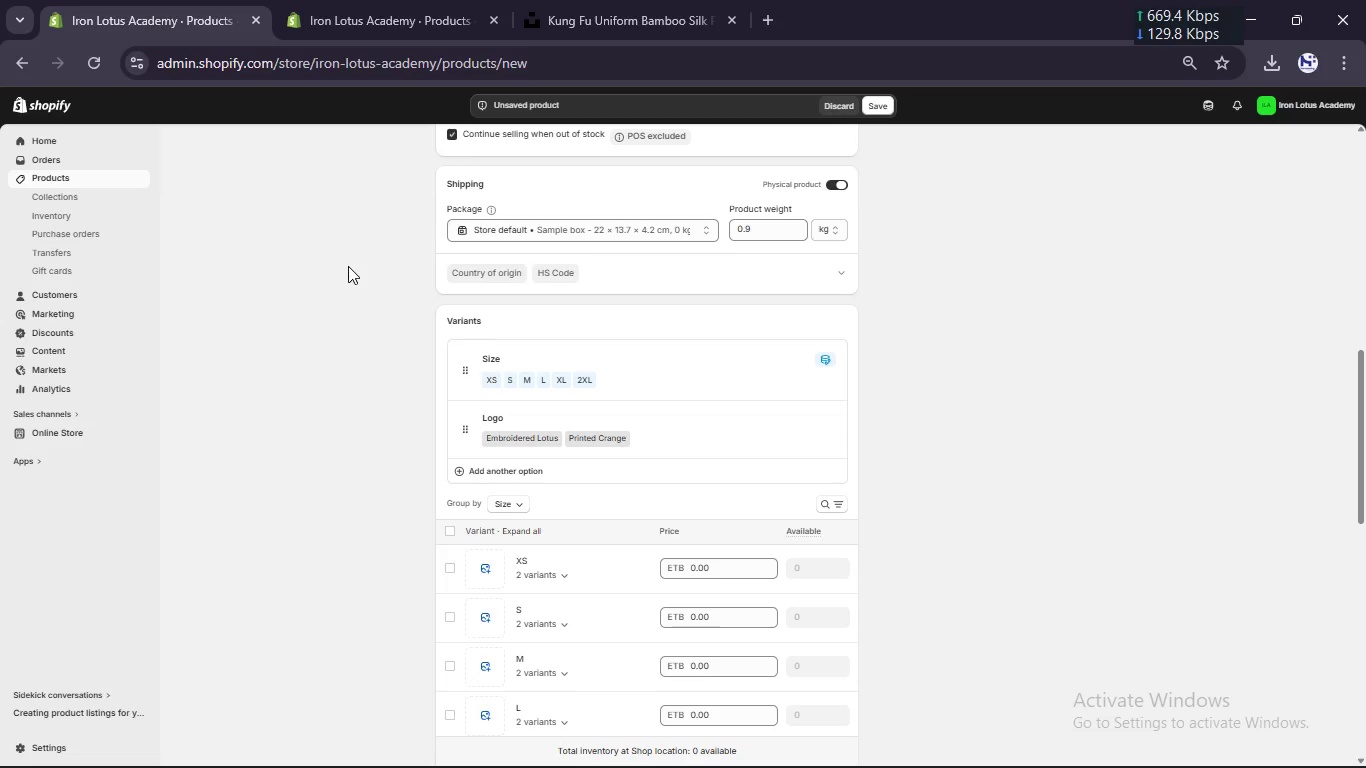 
scroll: coordinate [533, 316], scroll_direction: up, amount: 10.0
 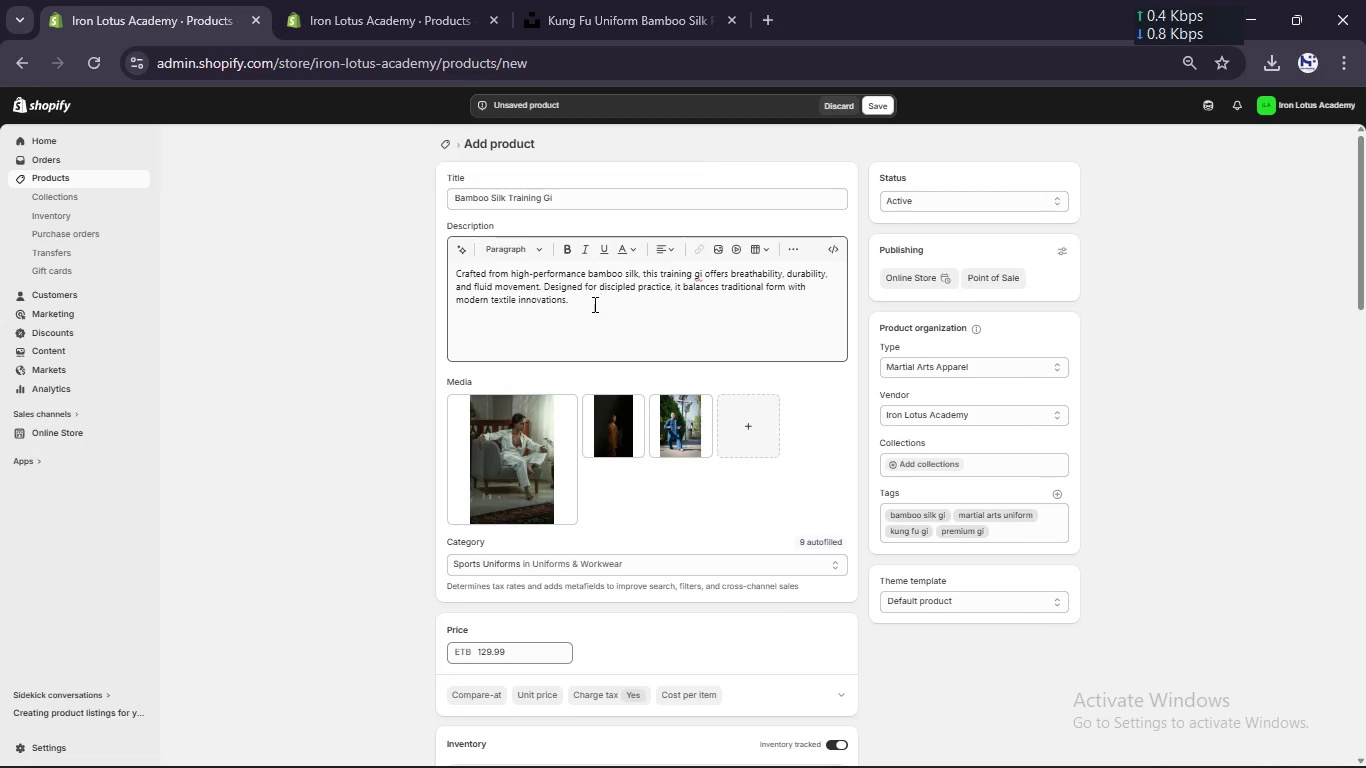 
left_click([593, 306])
 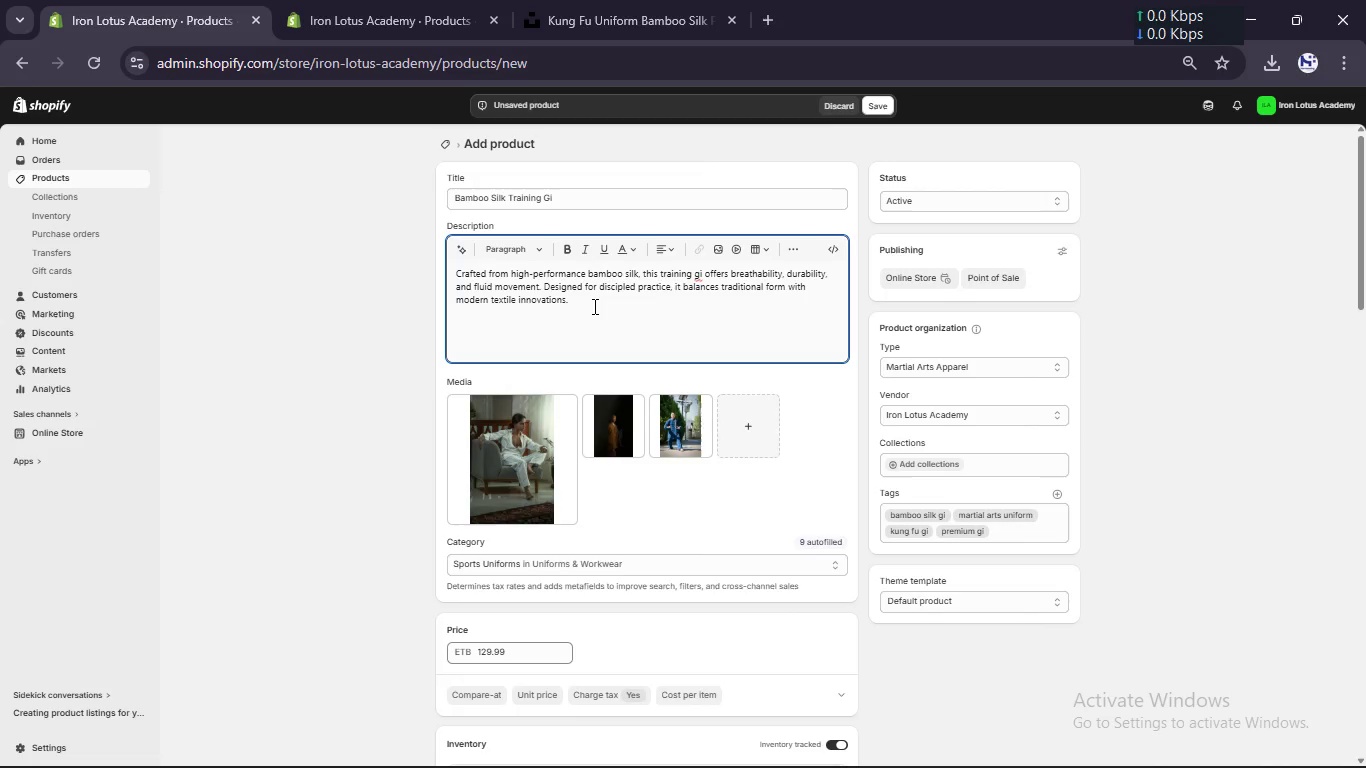 
key(Enter)
 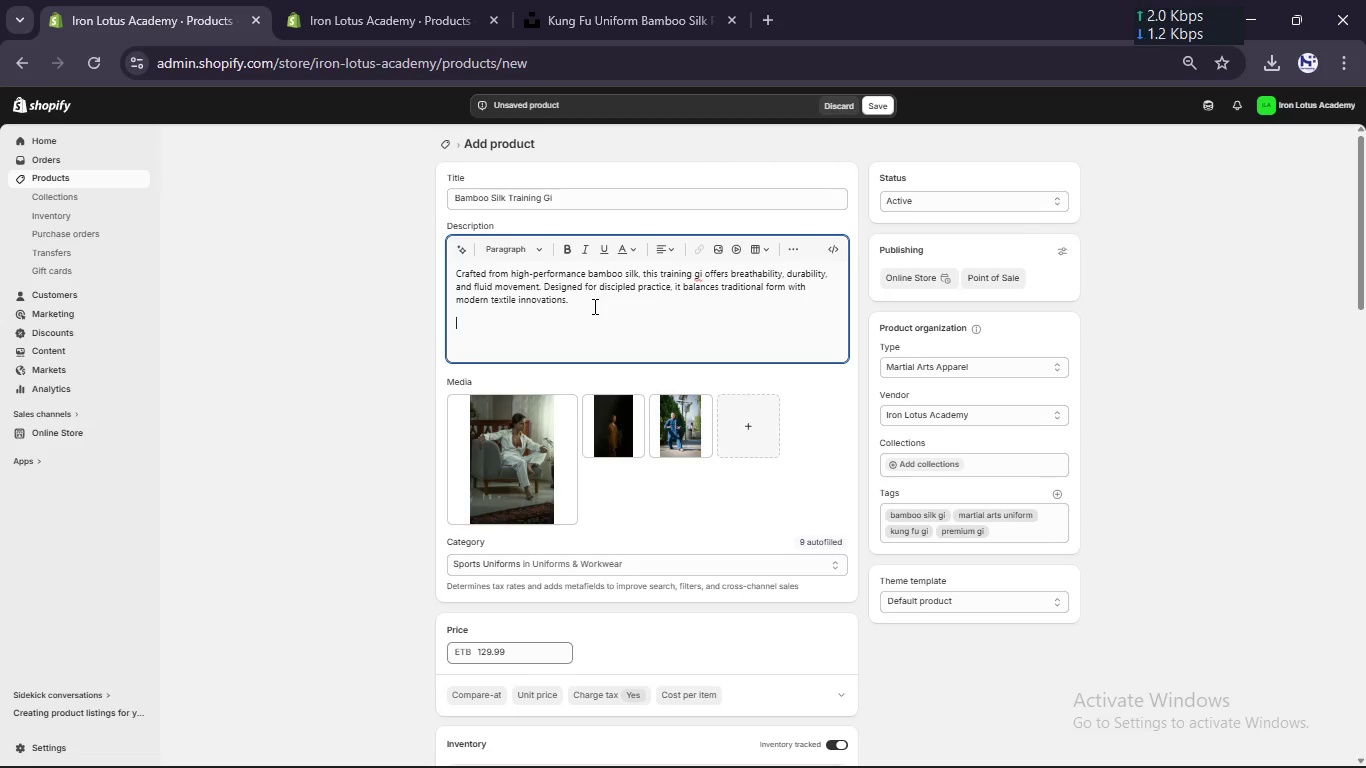 
type(Key Features:)
 